 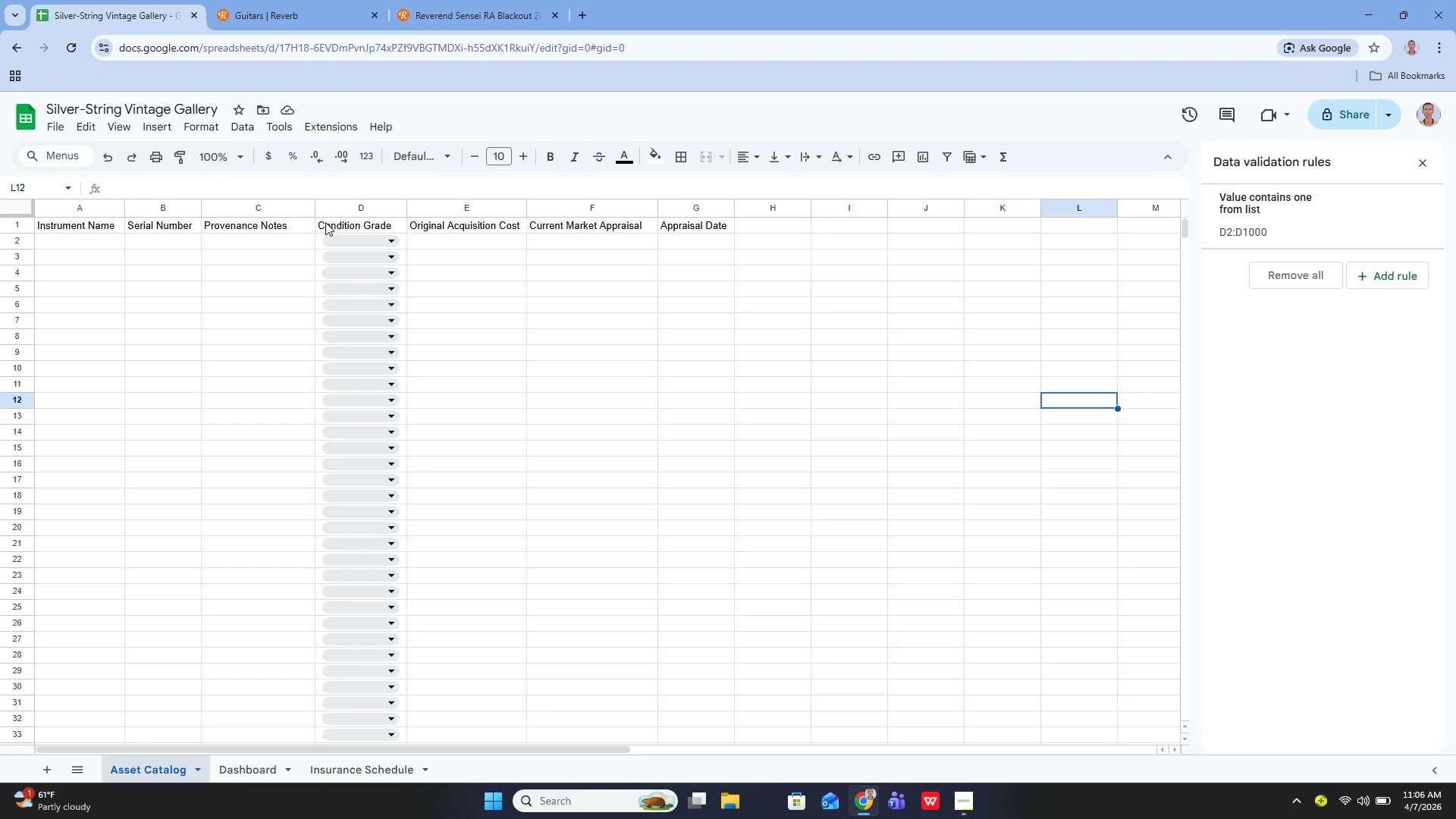 
left_click([449, 19])
 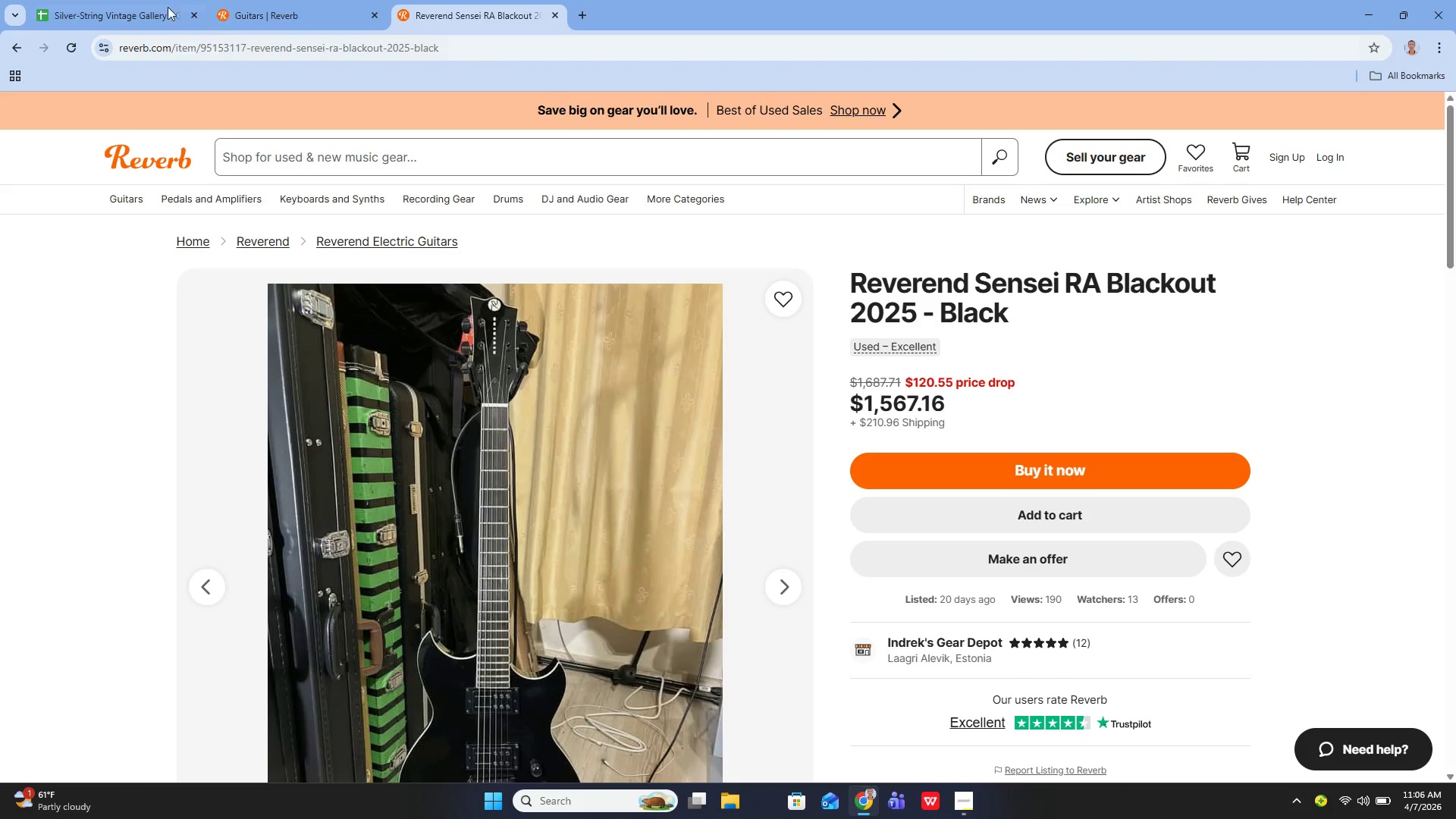 
left_click([150, 14])
 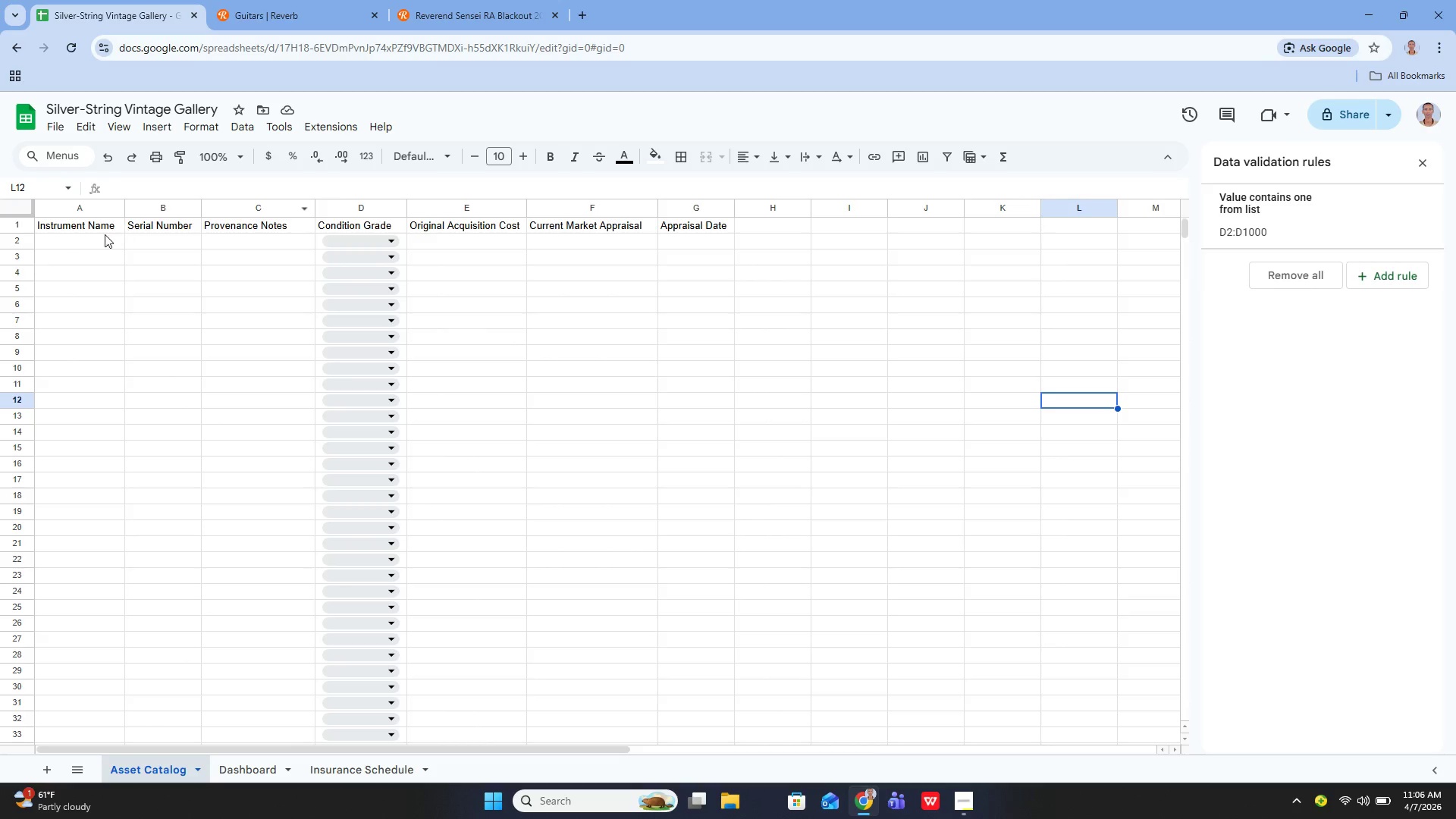 
left_click([101, 239])
 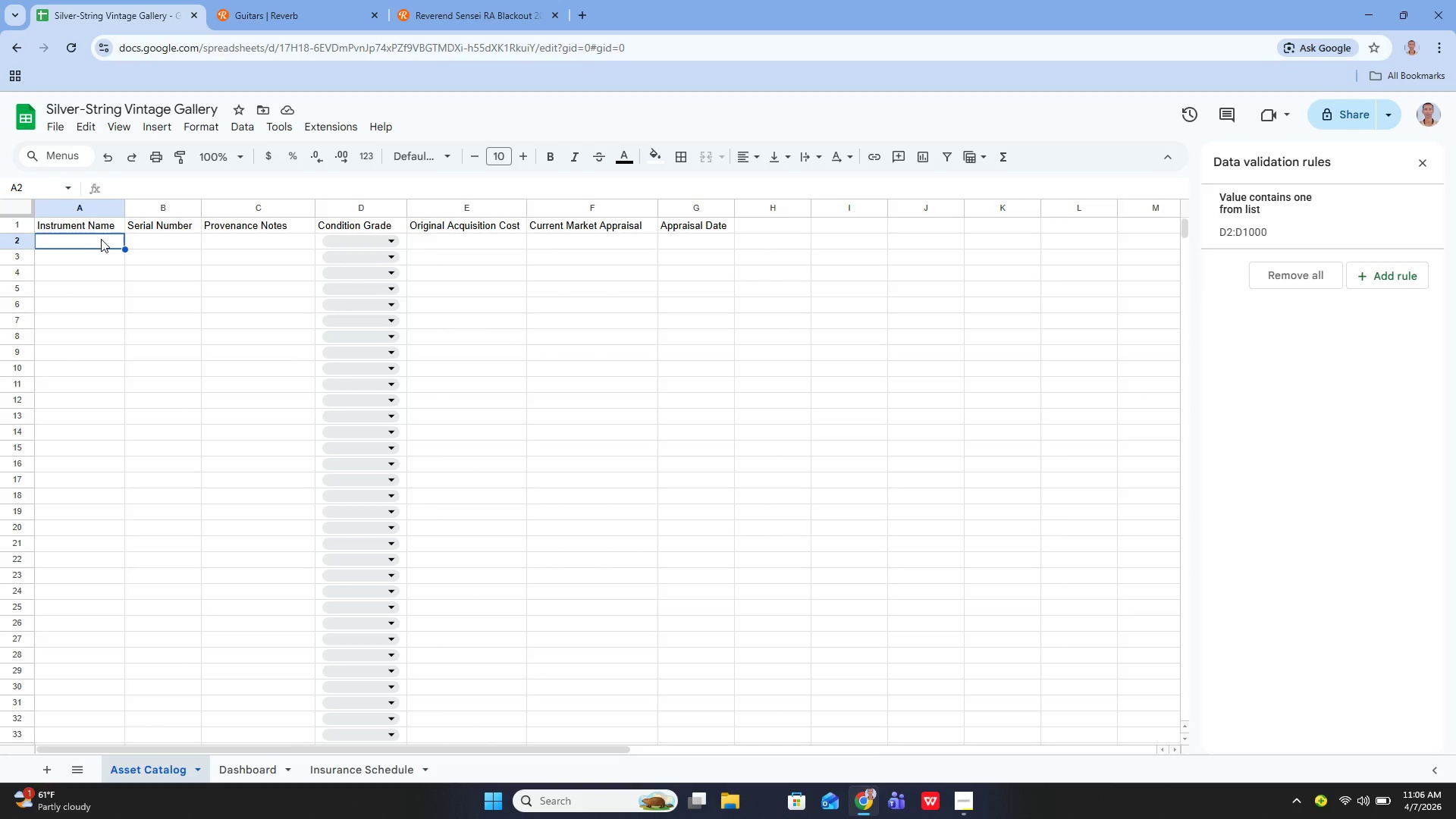 
key(Enter)
 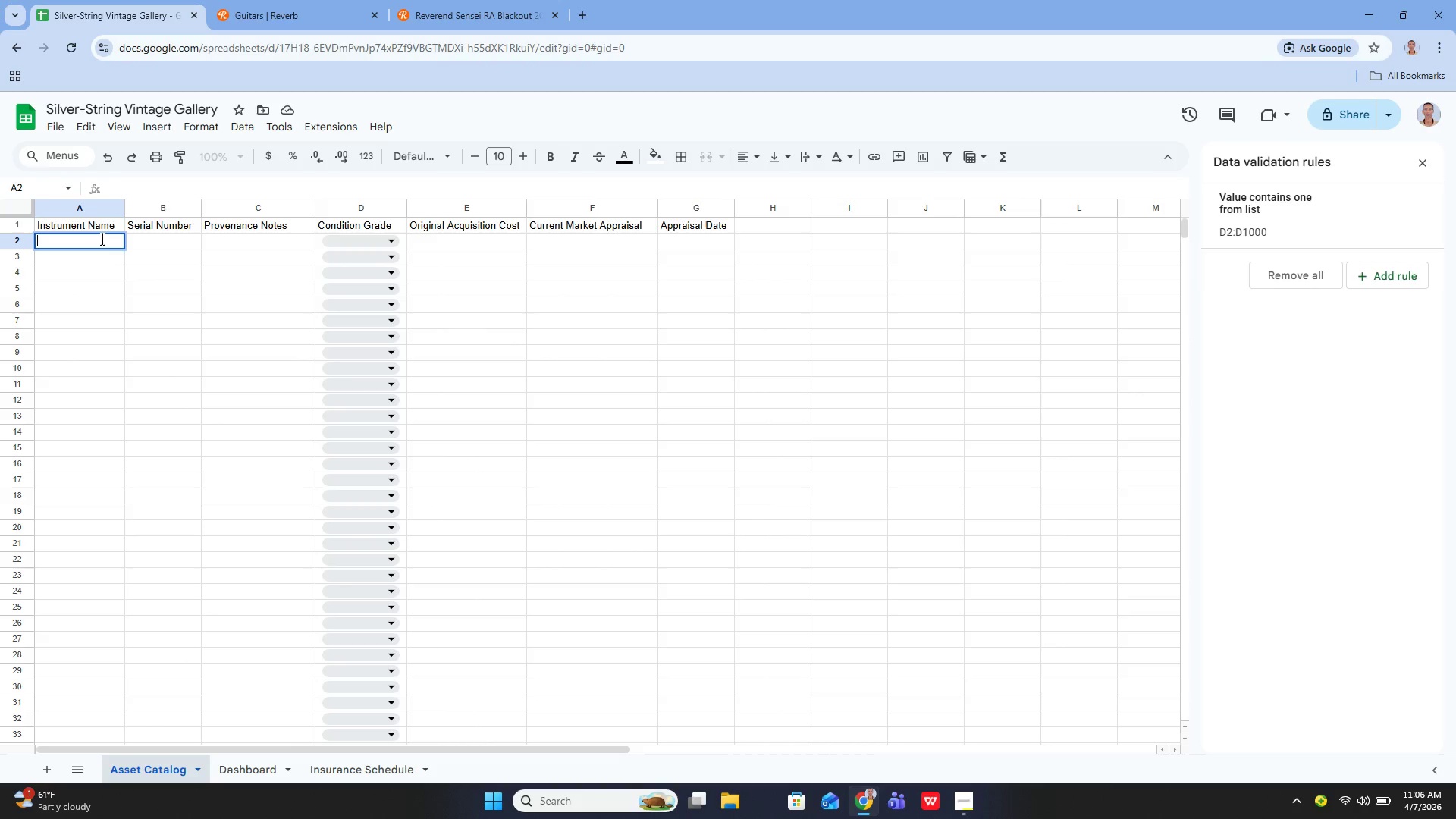 
type(Reve)
 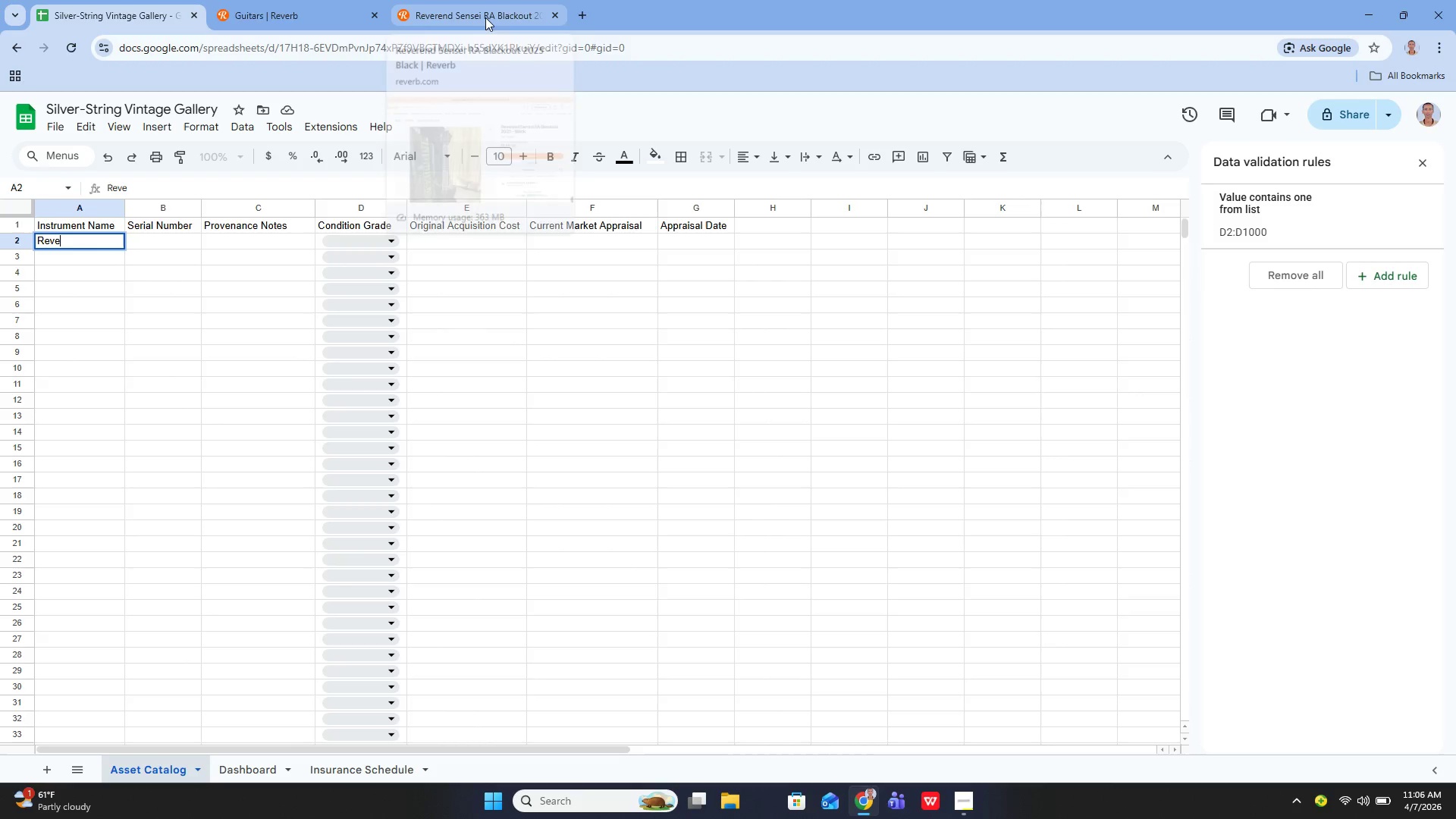 
left_click([485, 17])
 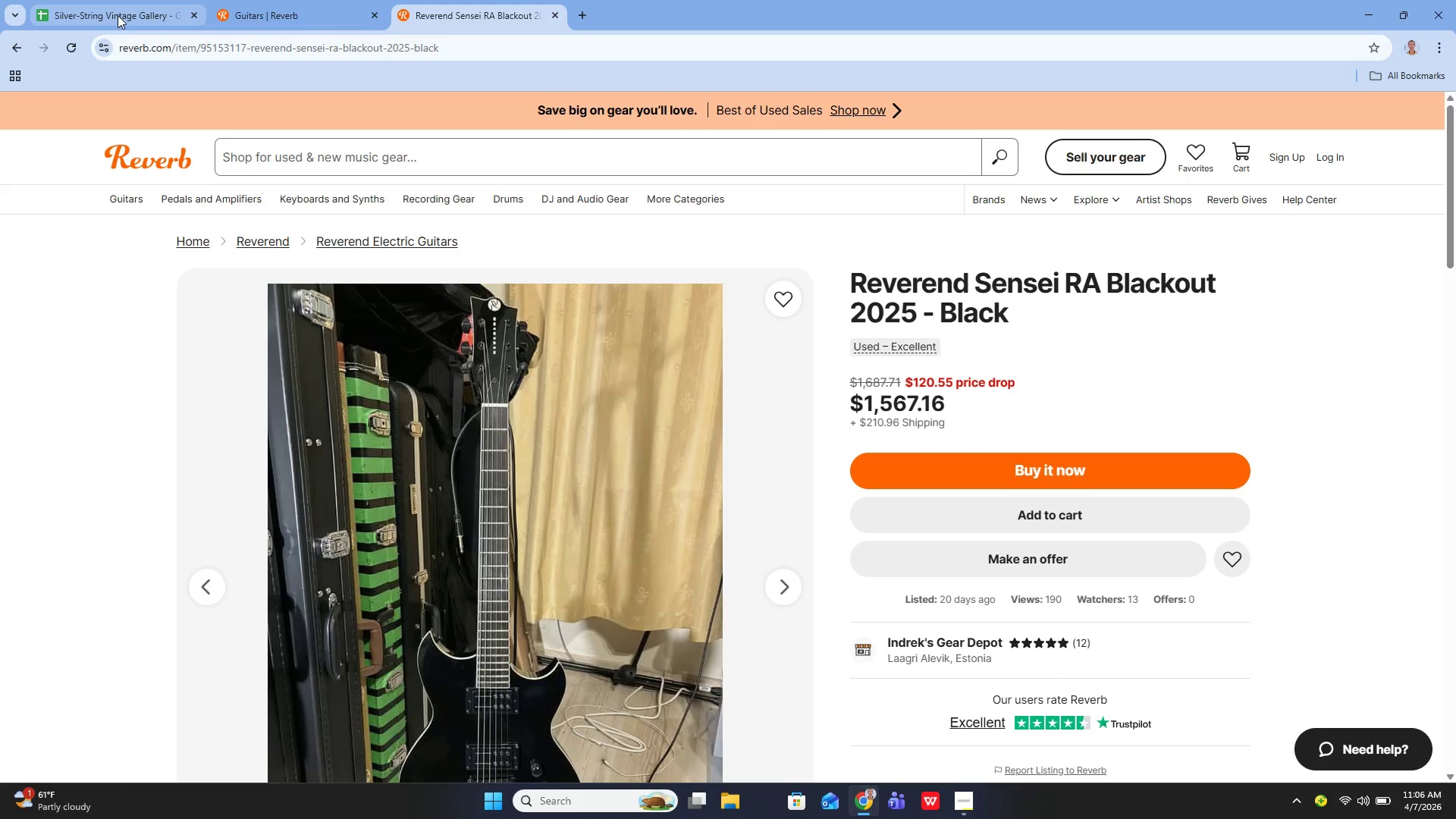 
left_click([115, 14])
 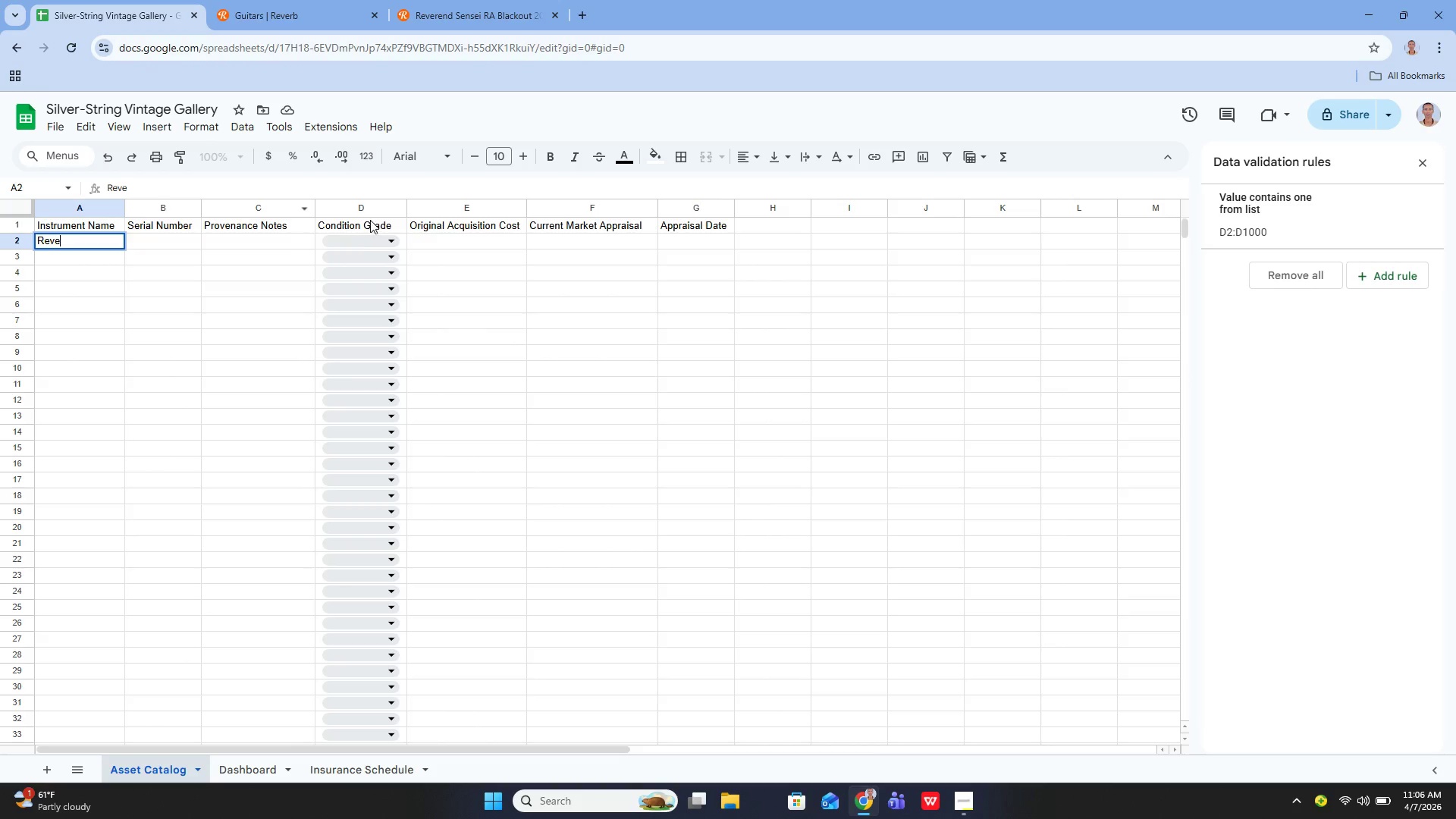 
left_click([436, 11])
 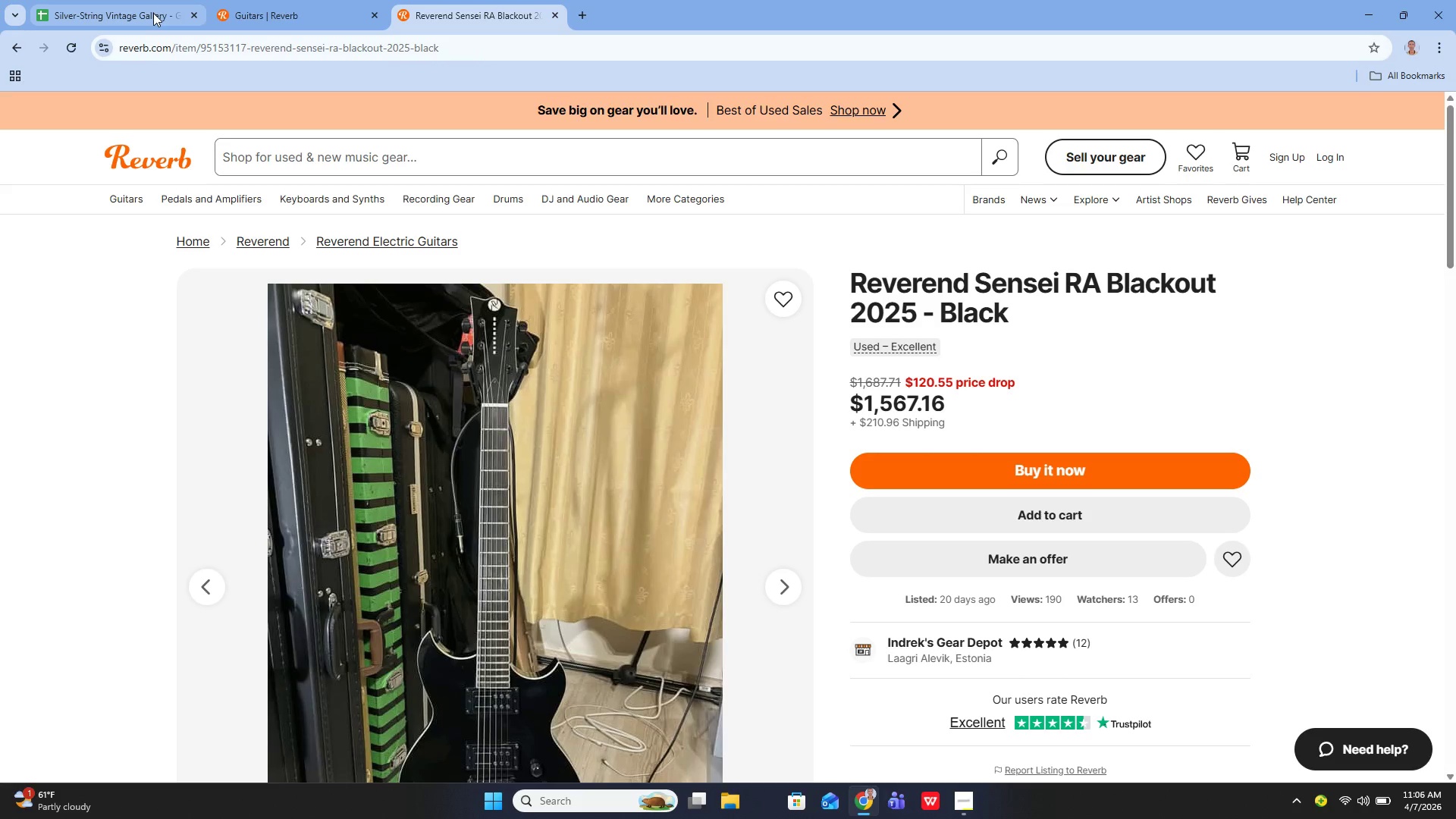 
left_click([153, 13])
 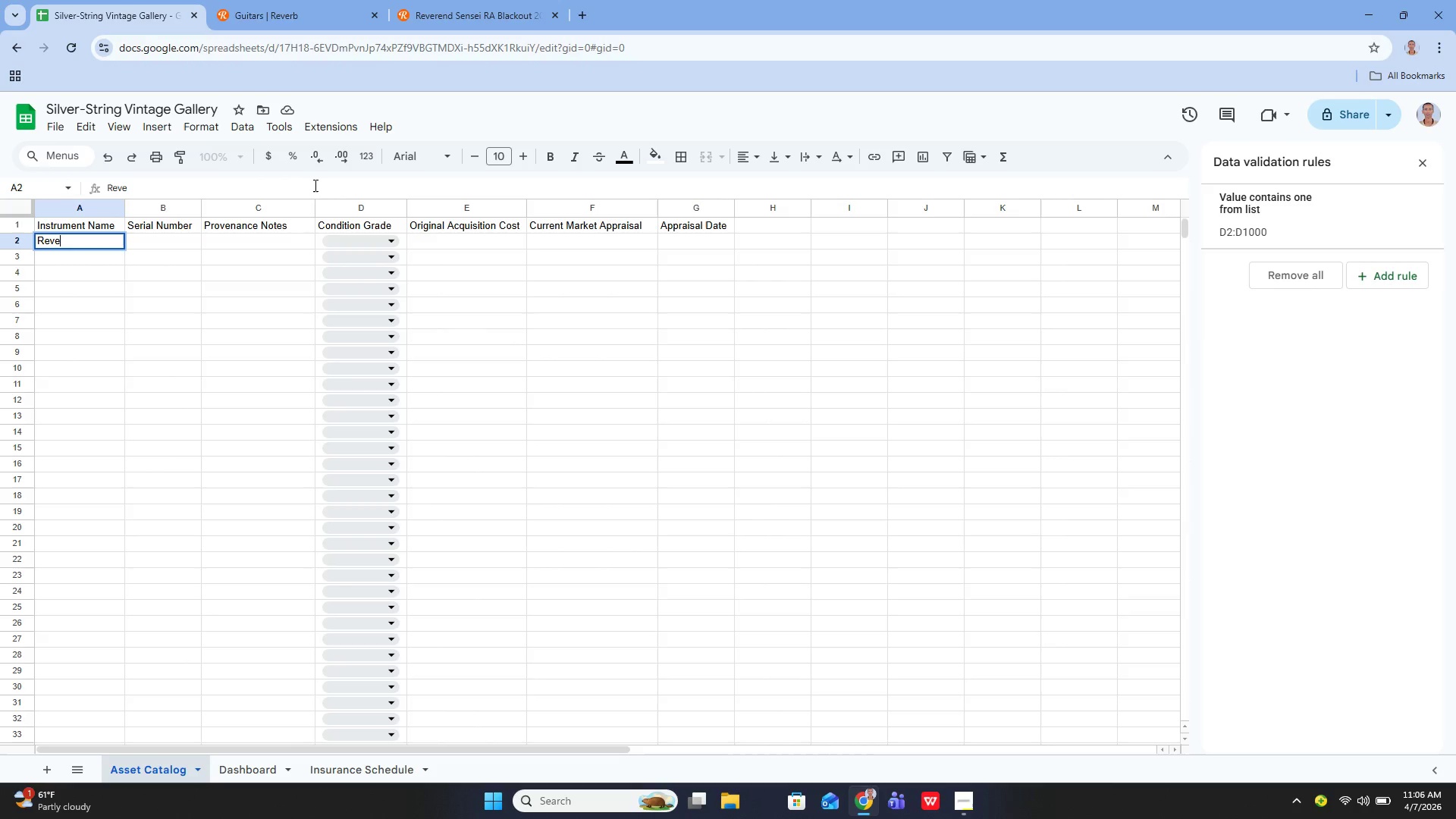 
type(re)
 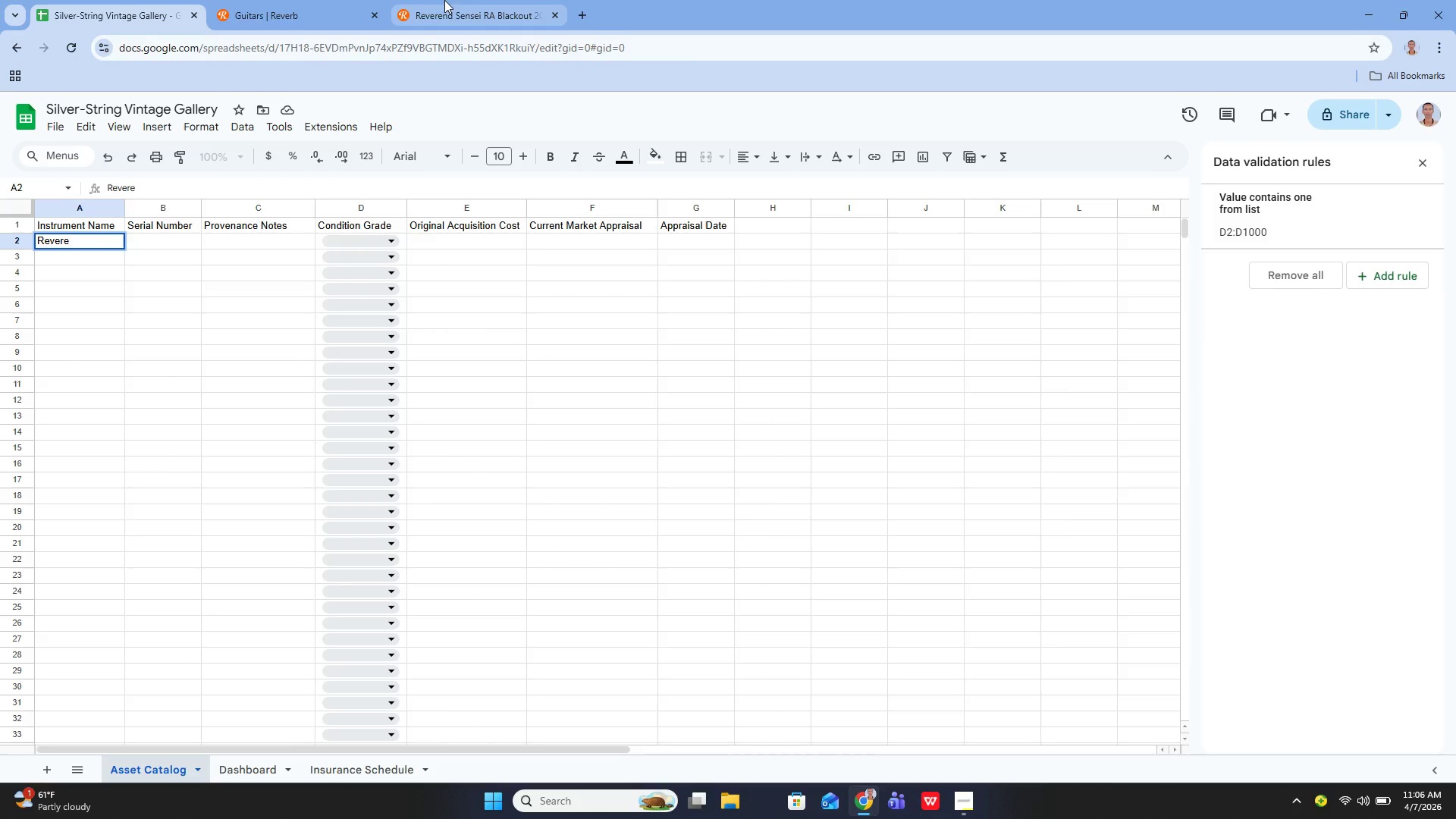 
left_click([435, 10])
 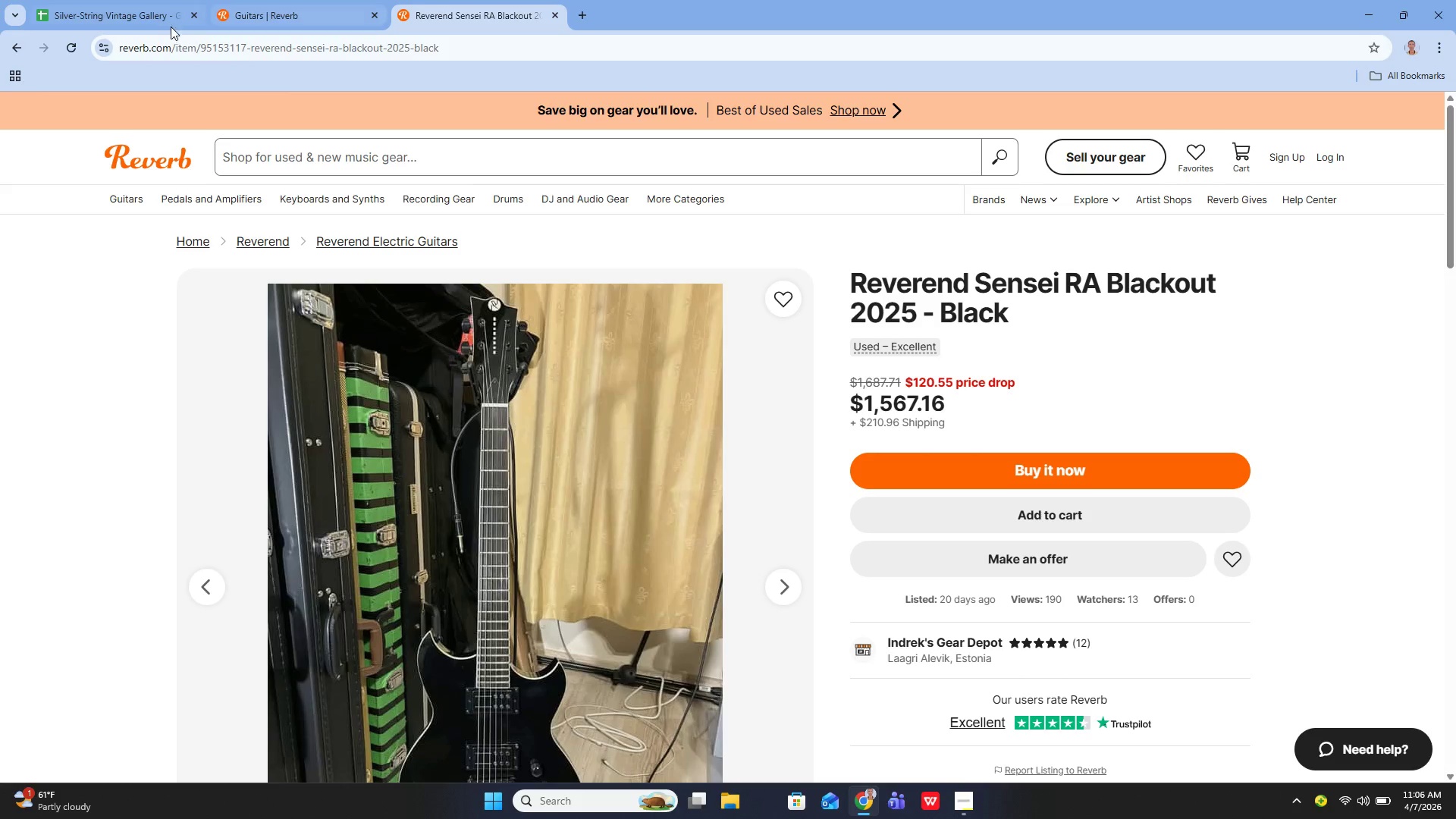 
left_click([136, 14])
 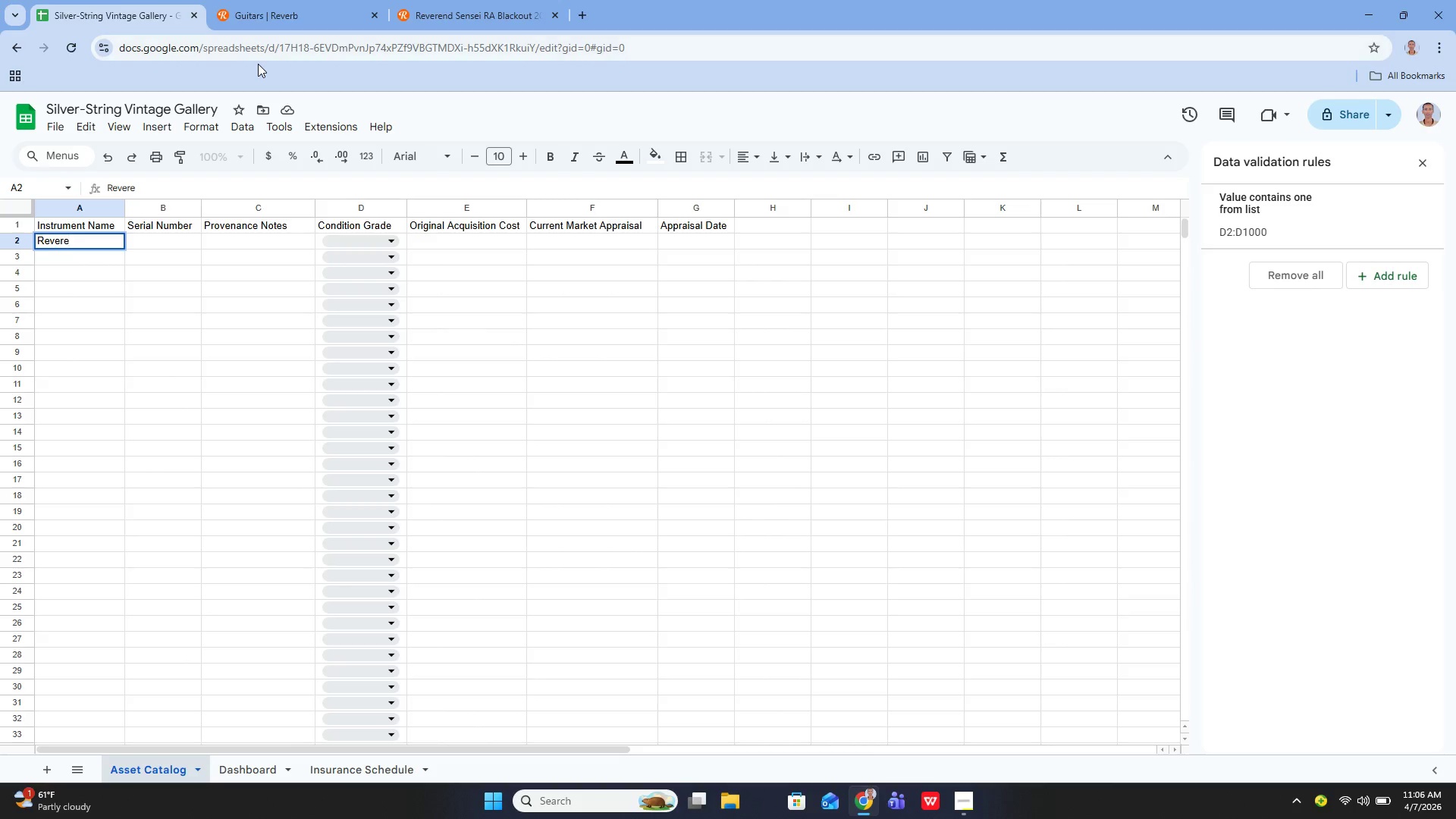 
type(nd)
 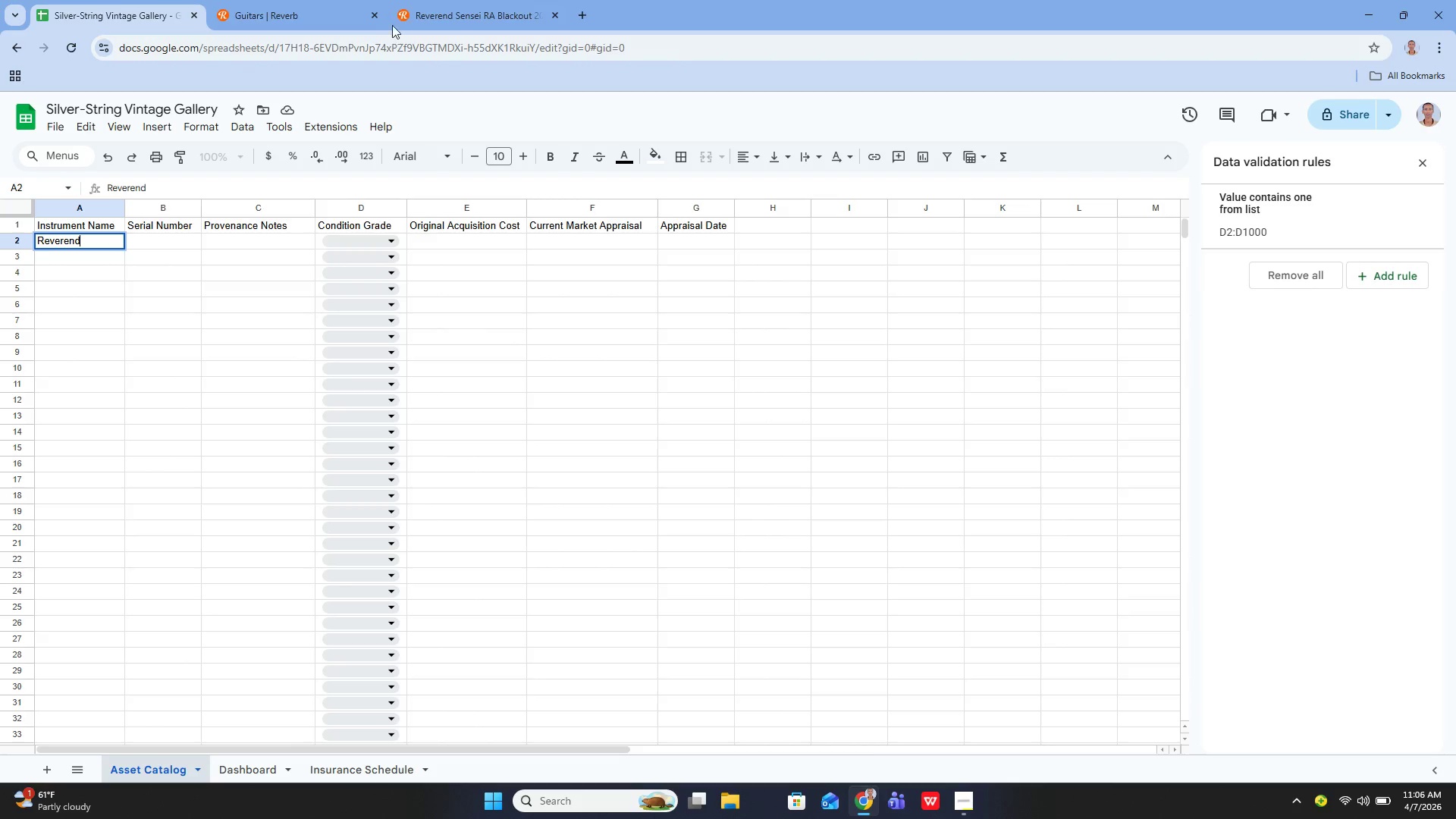 
mouse_move([458, 11])
 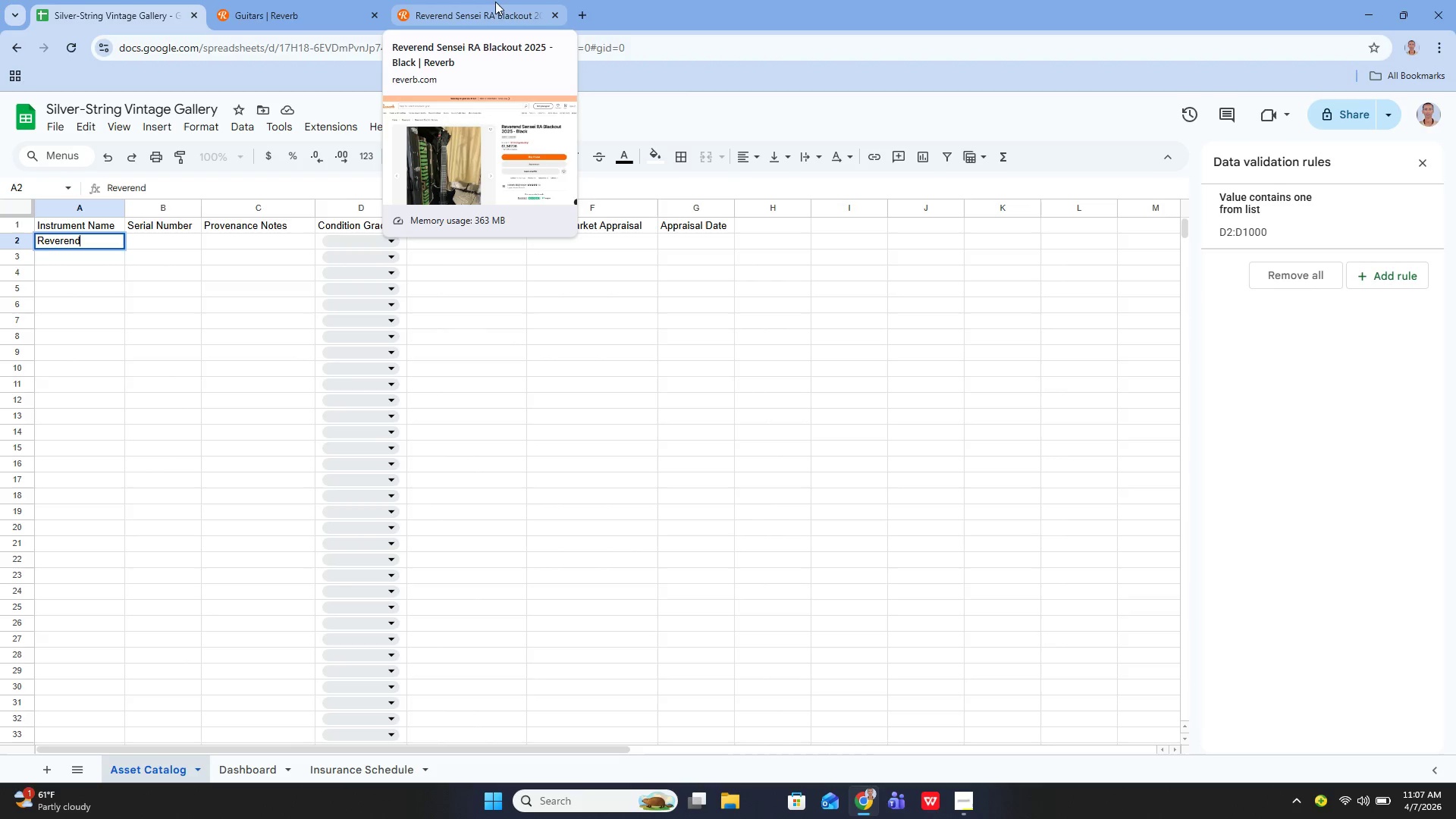 
left_click([482, 10])
 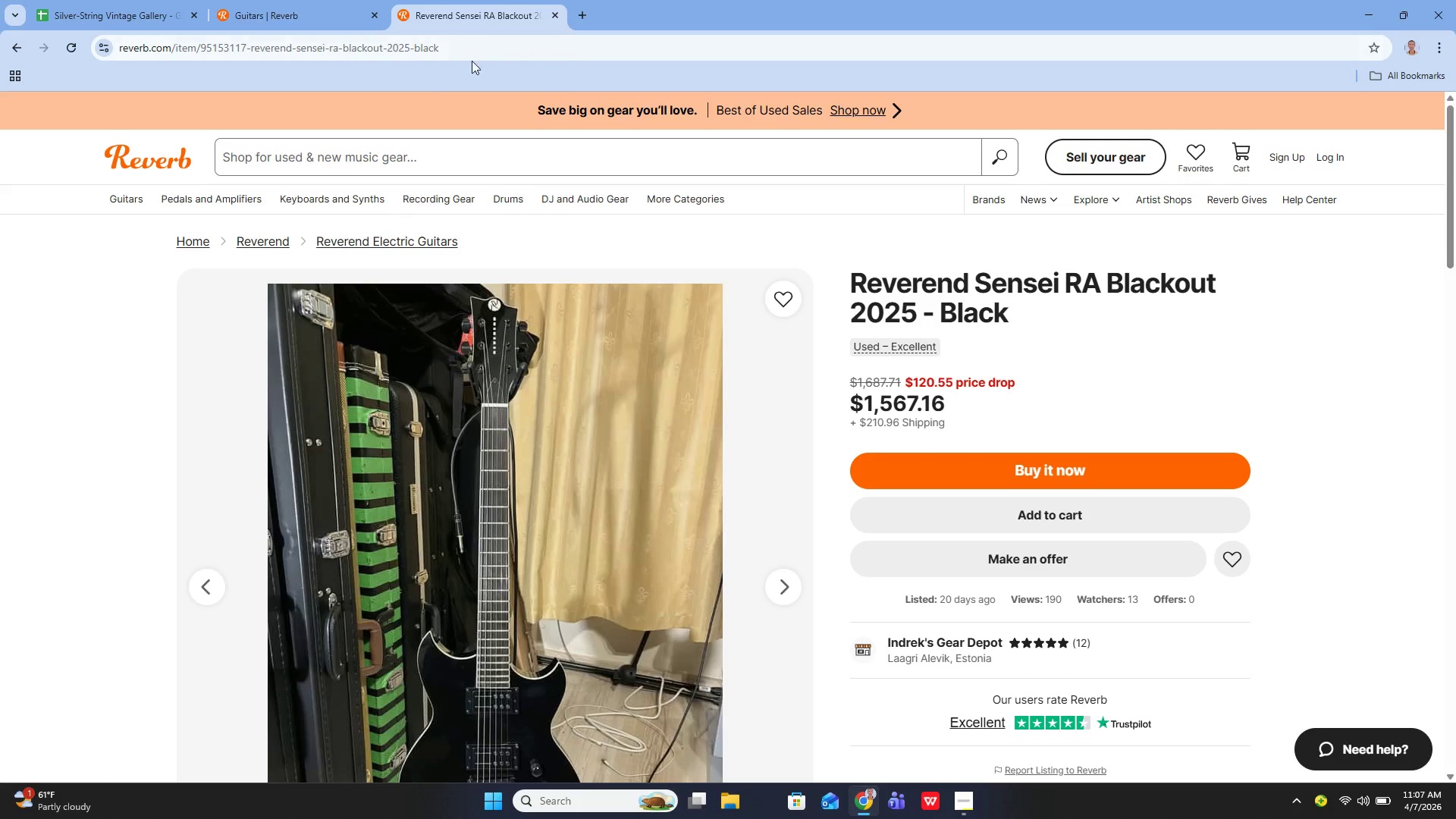 
wait(9.17)
 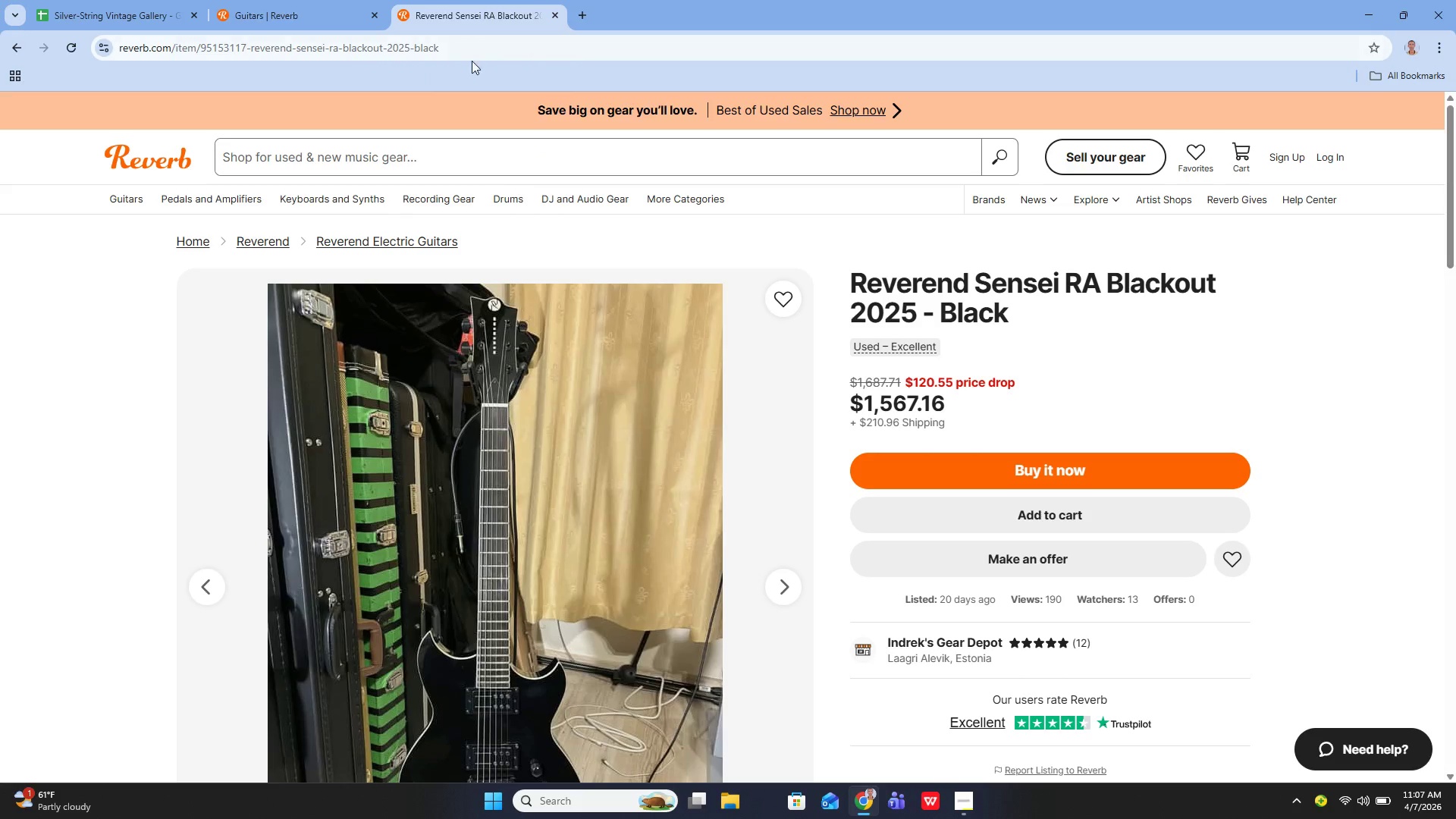 
left_click([465, 17])
 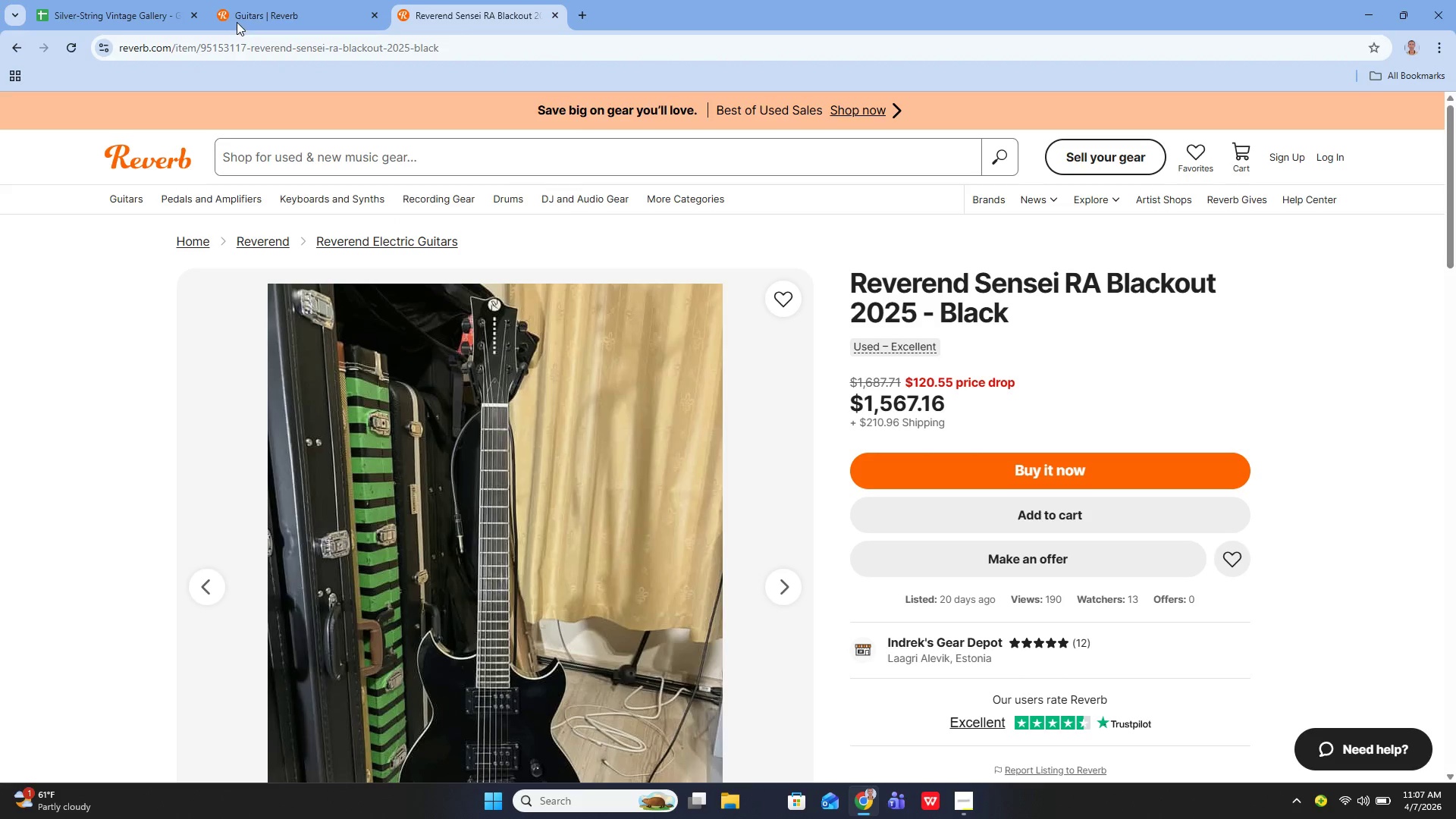 
left_click([107, 20])
 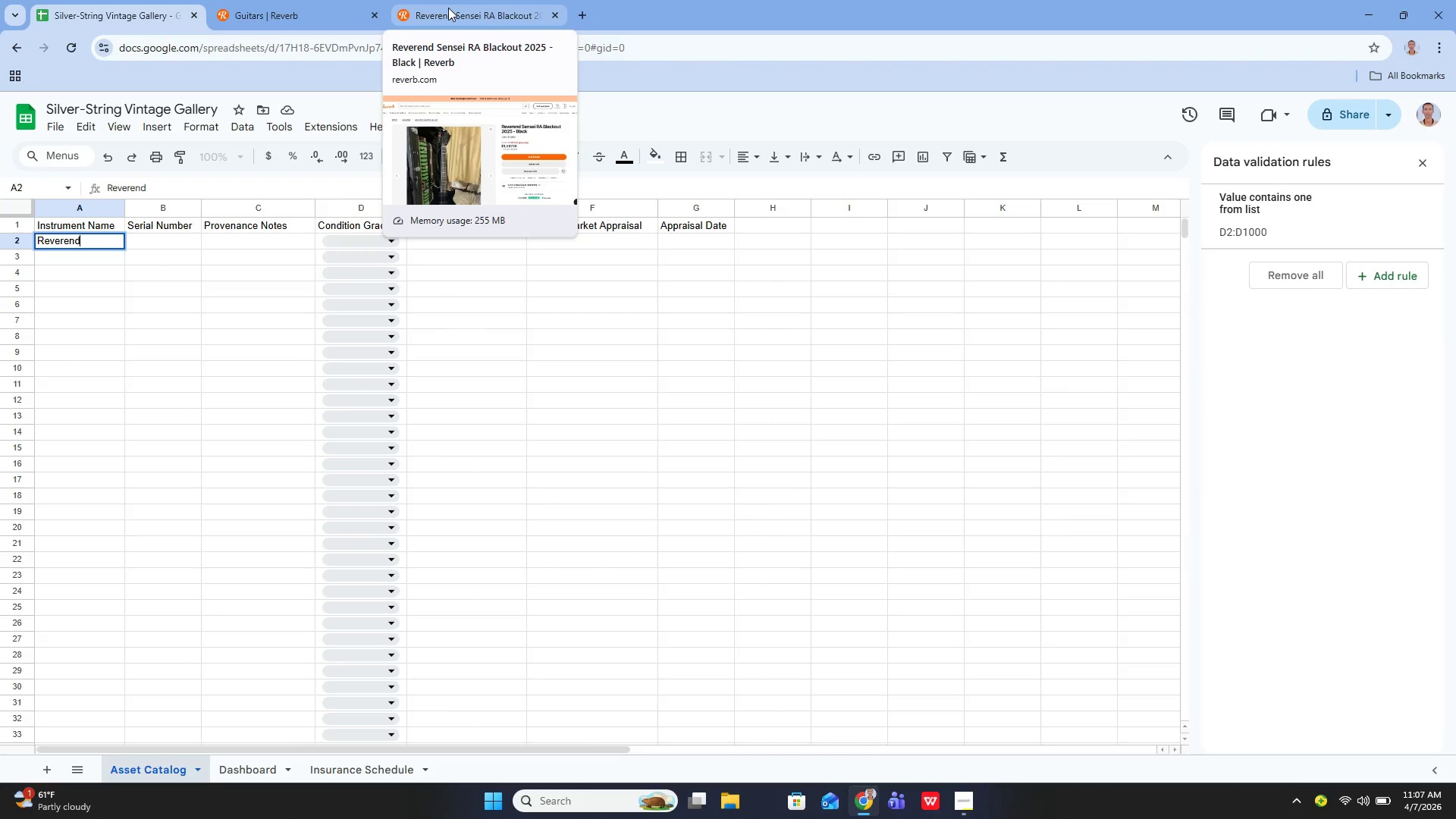 
left_click([448, 8])
 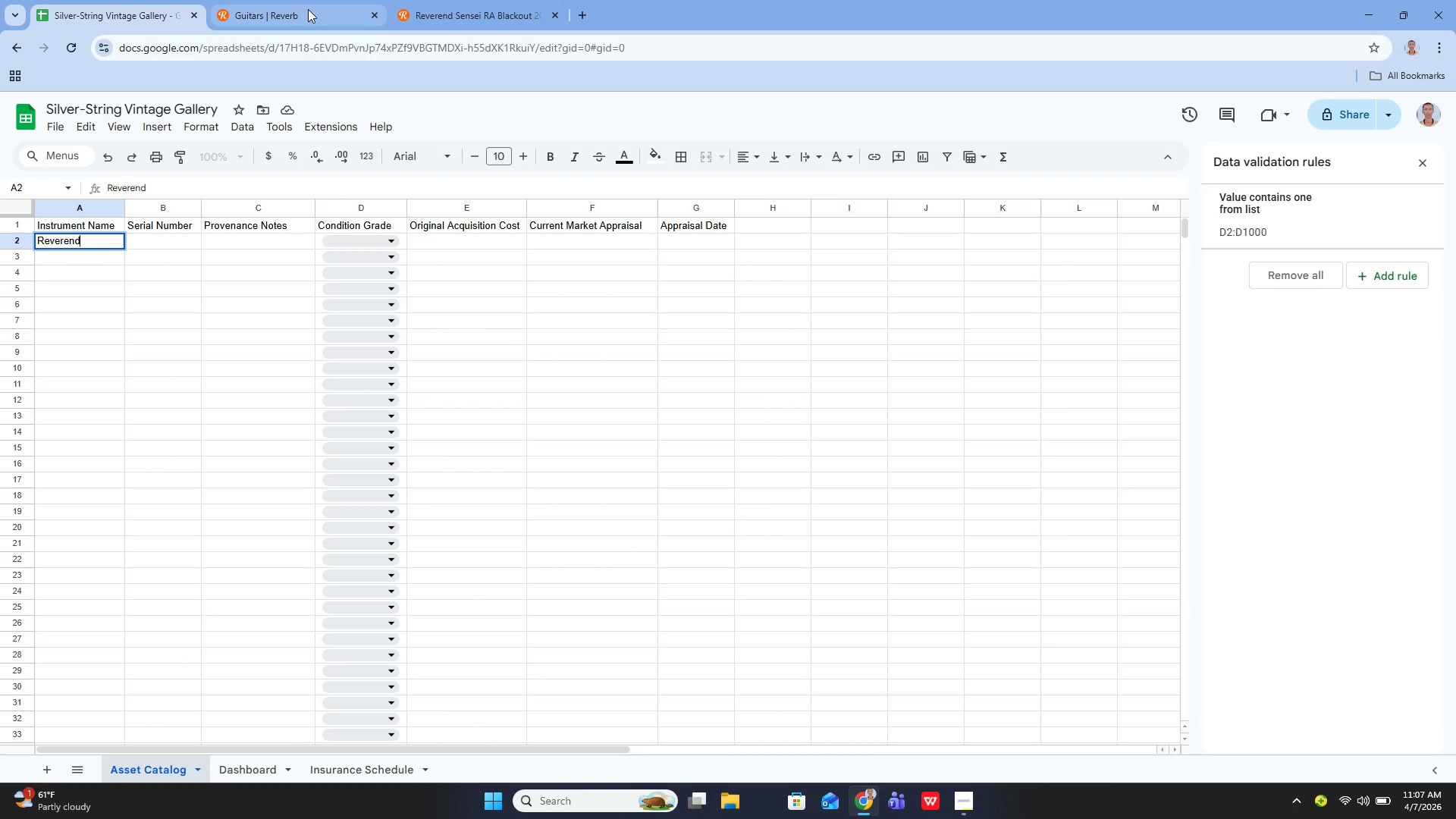 
type( Sensi)
 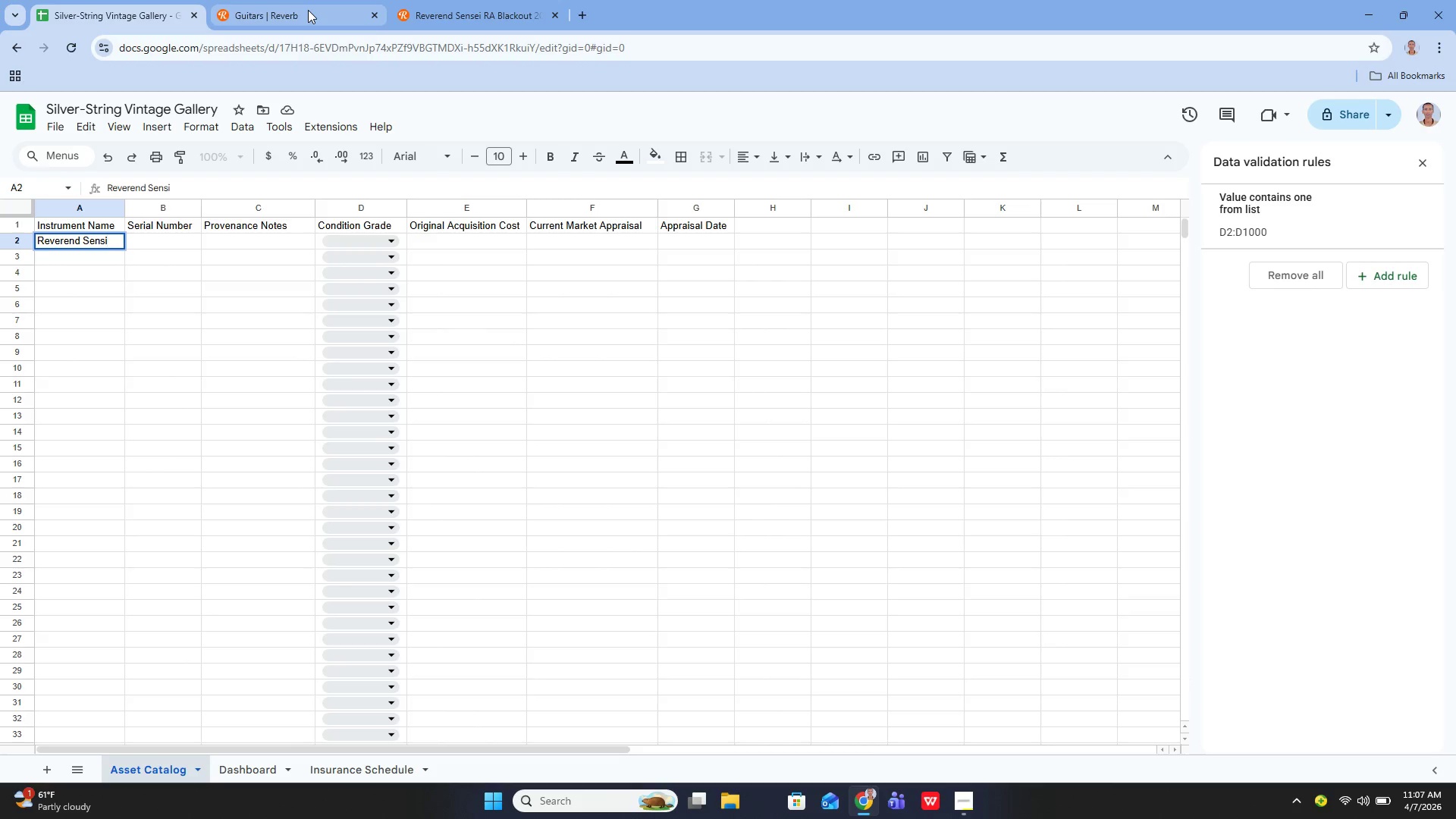 
left_click([99, 19])
 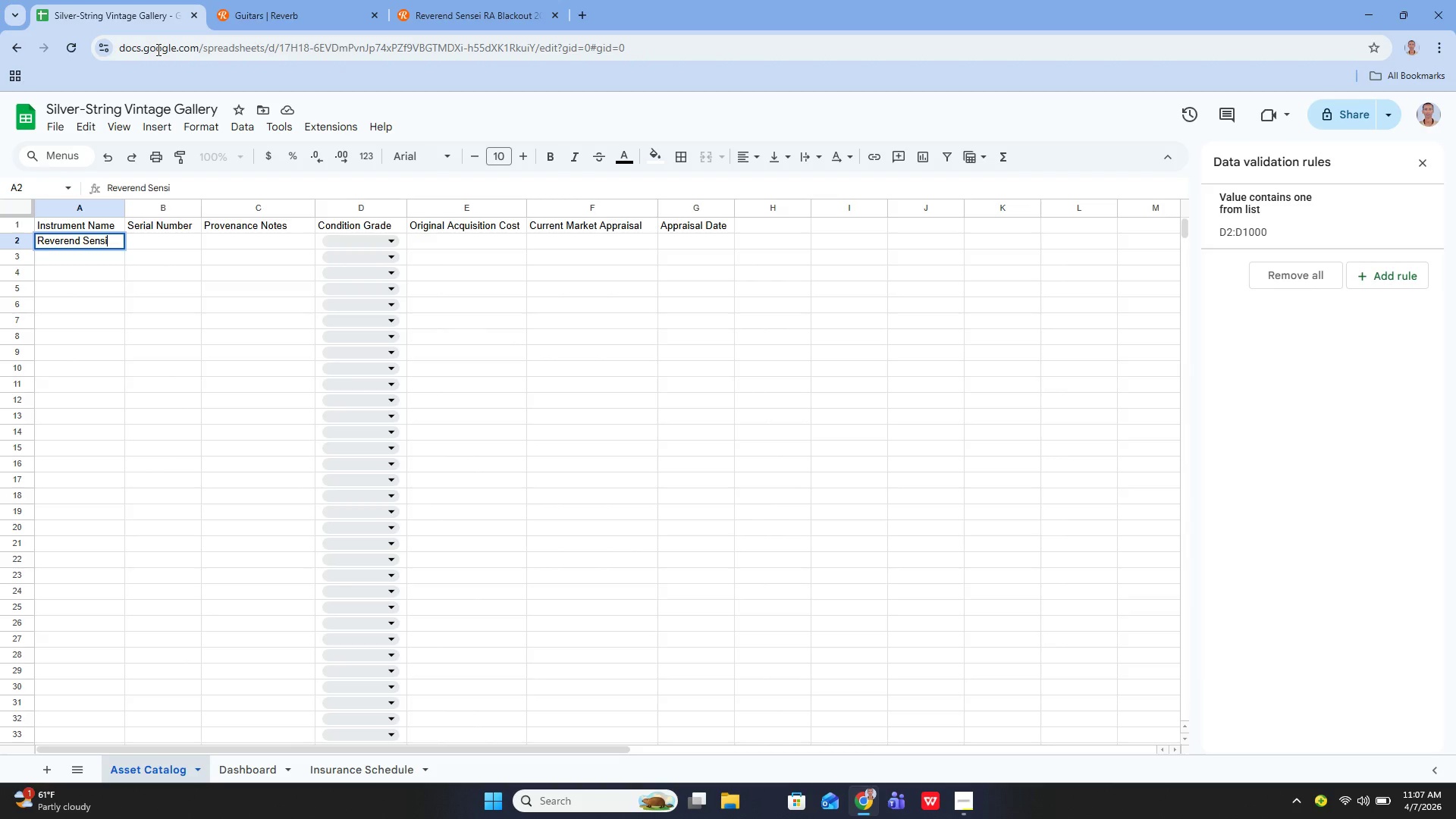 
key(Backspace)
 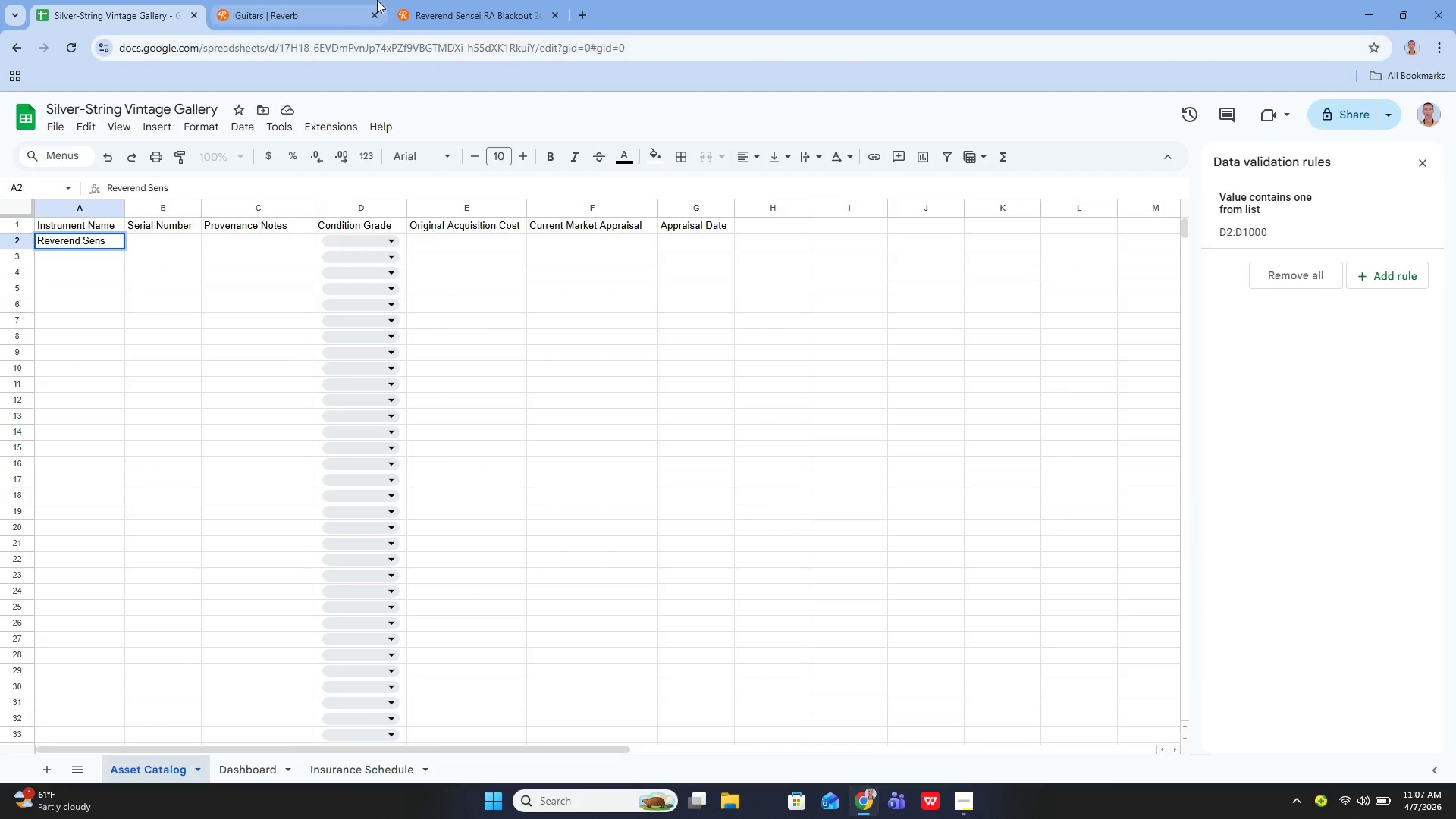 
left_click([440, 2])
 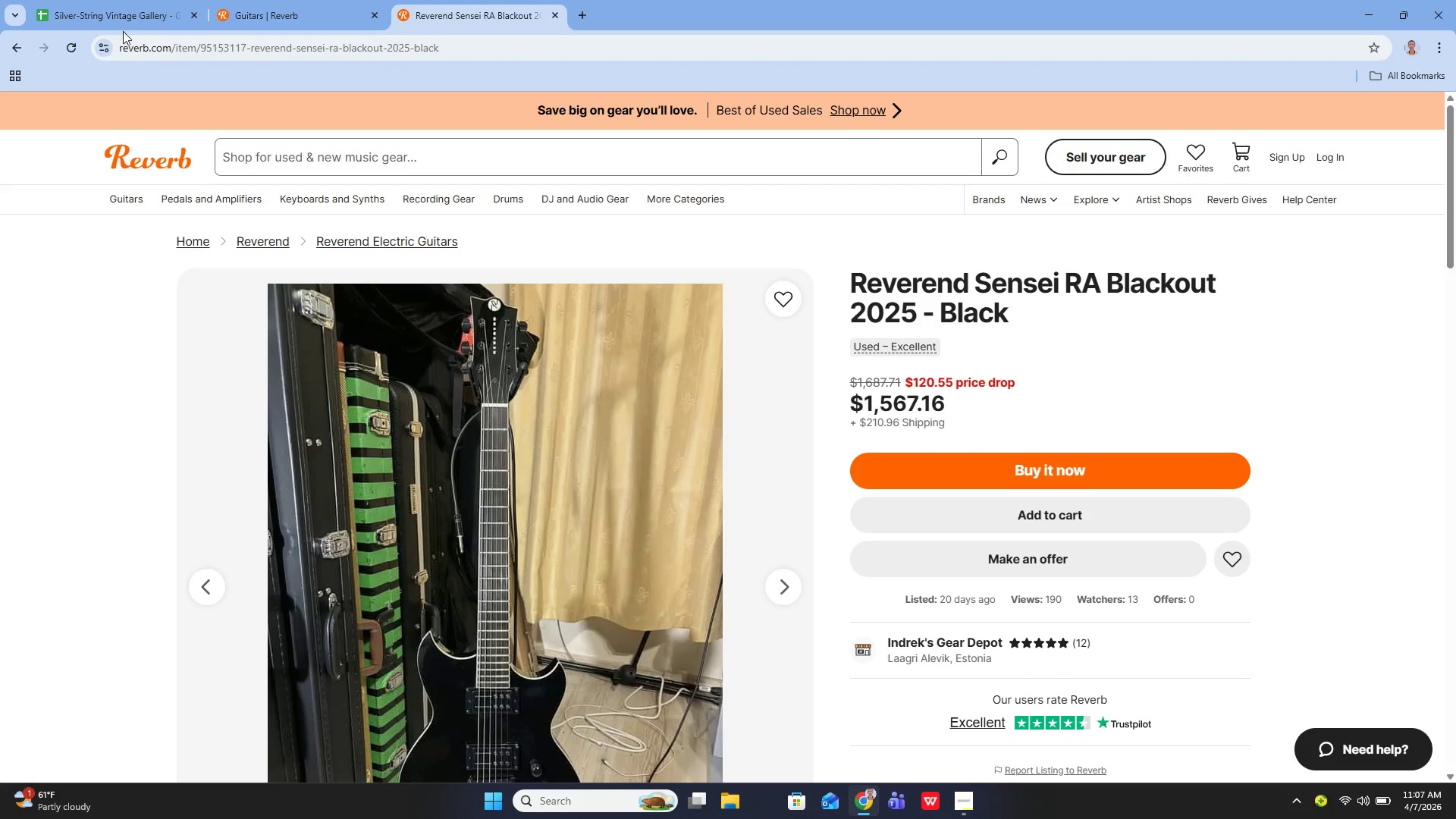 
left_click([119, 24])
 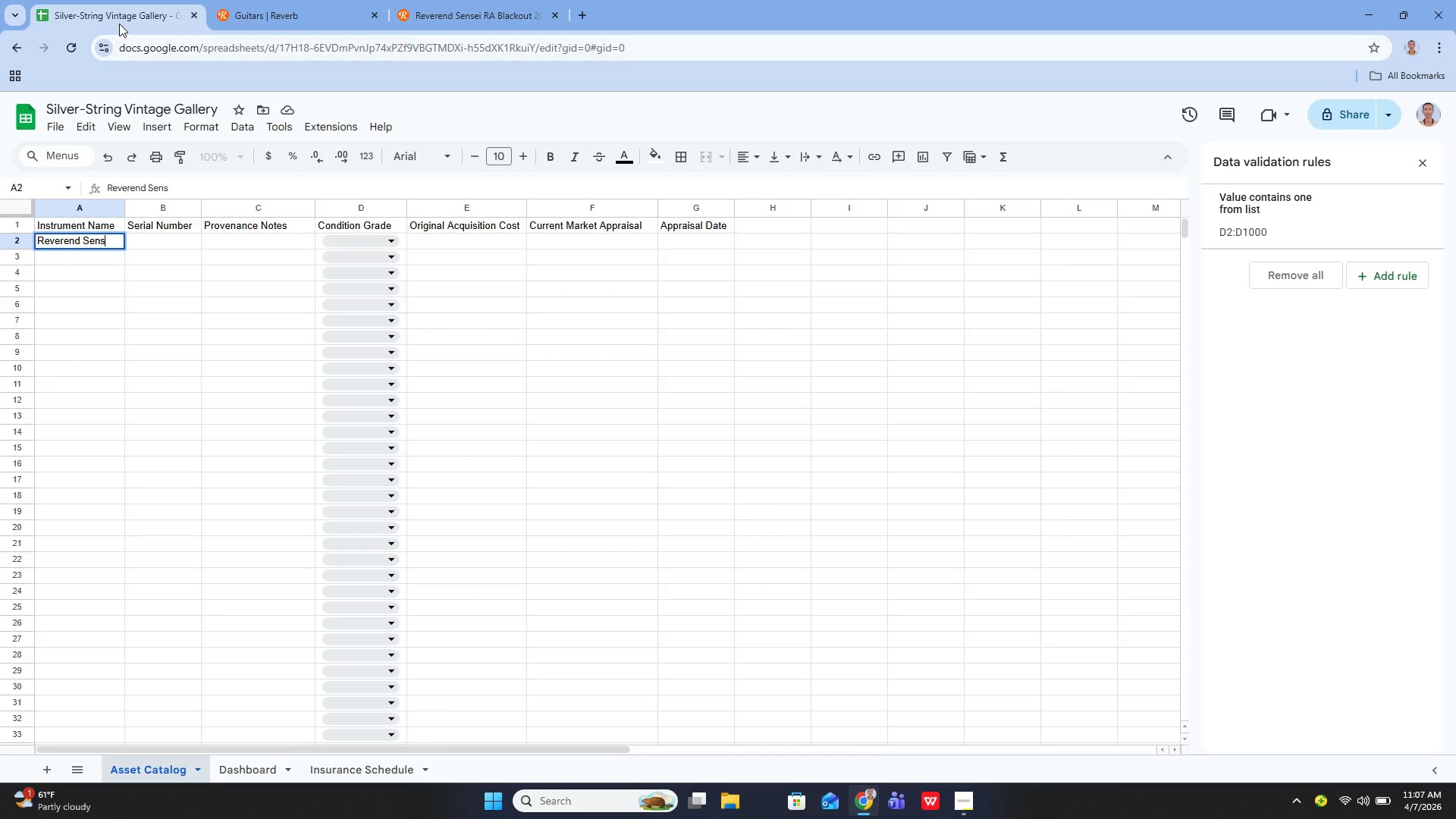 
type(ei)
 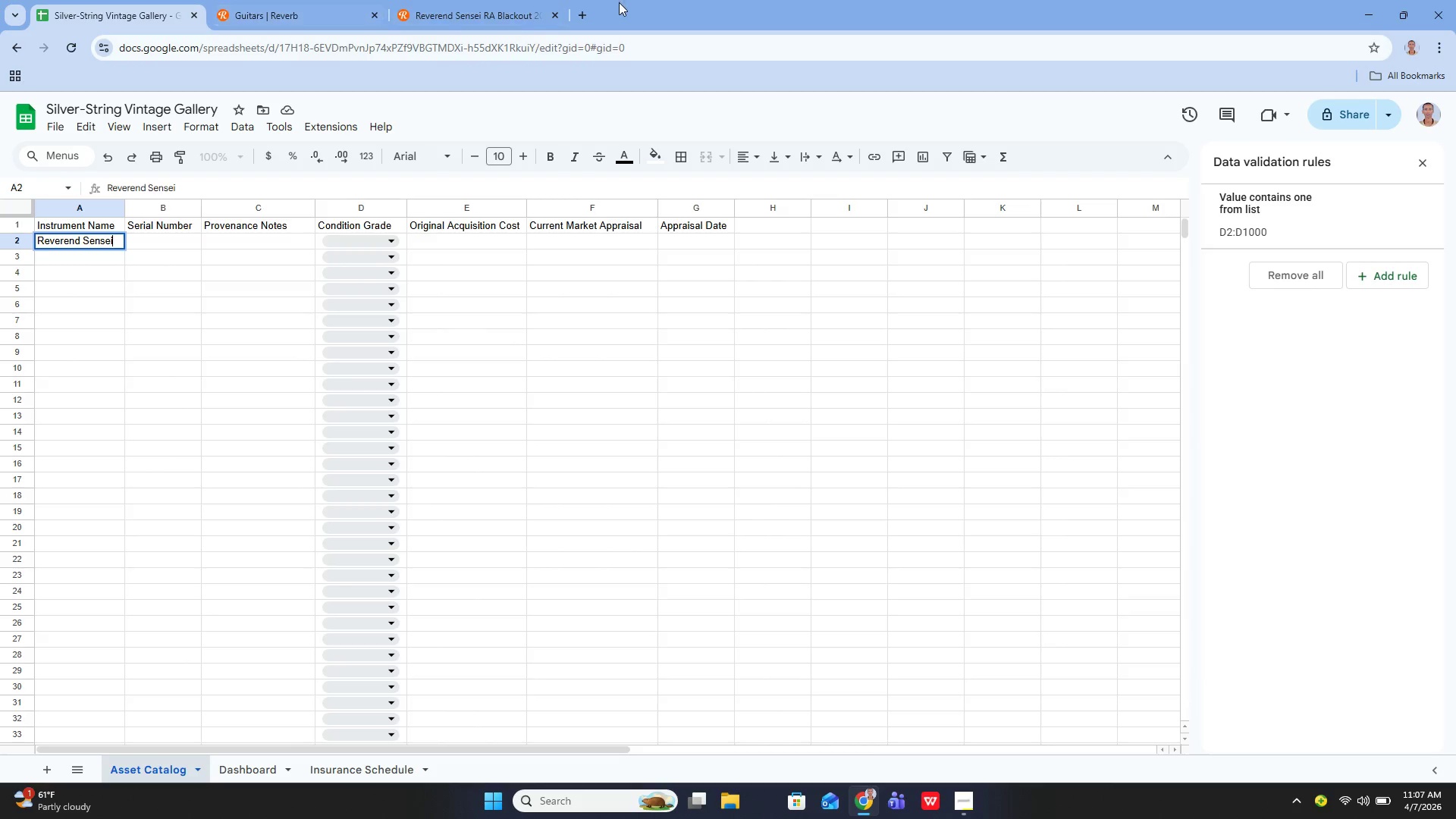 
left_click([442, 21])
 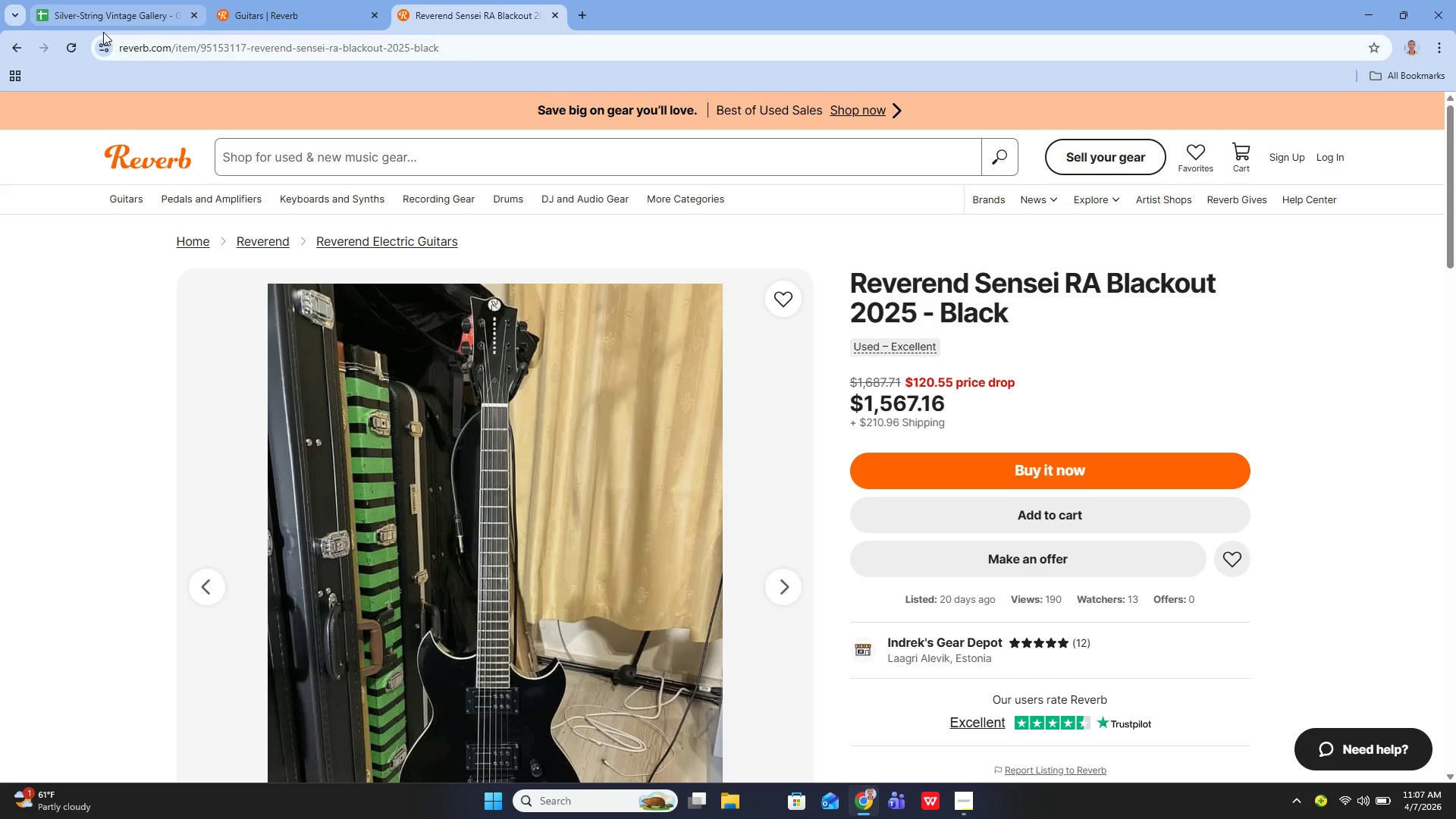 
left_click([101, 24])
 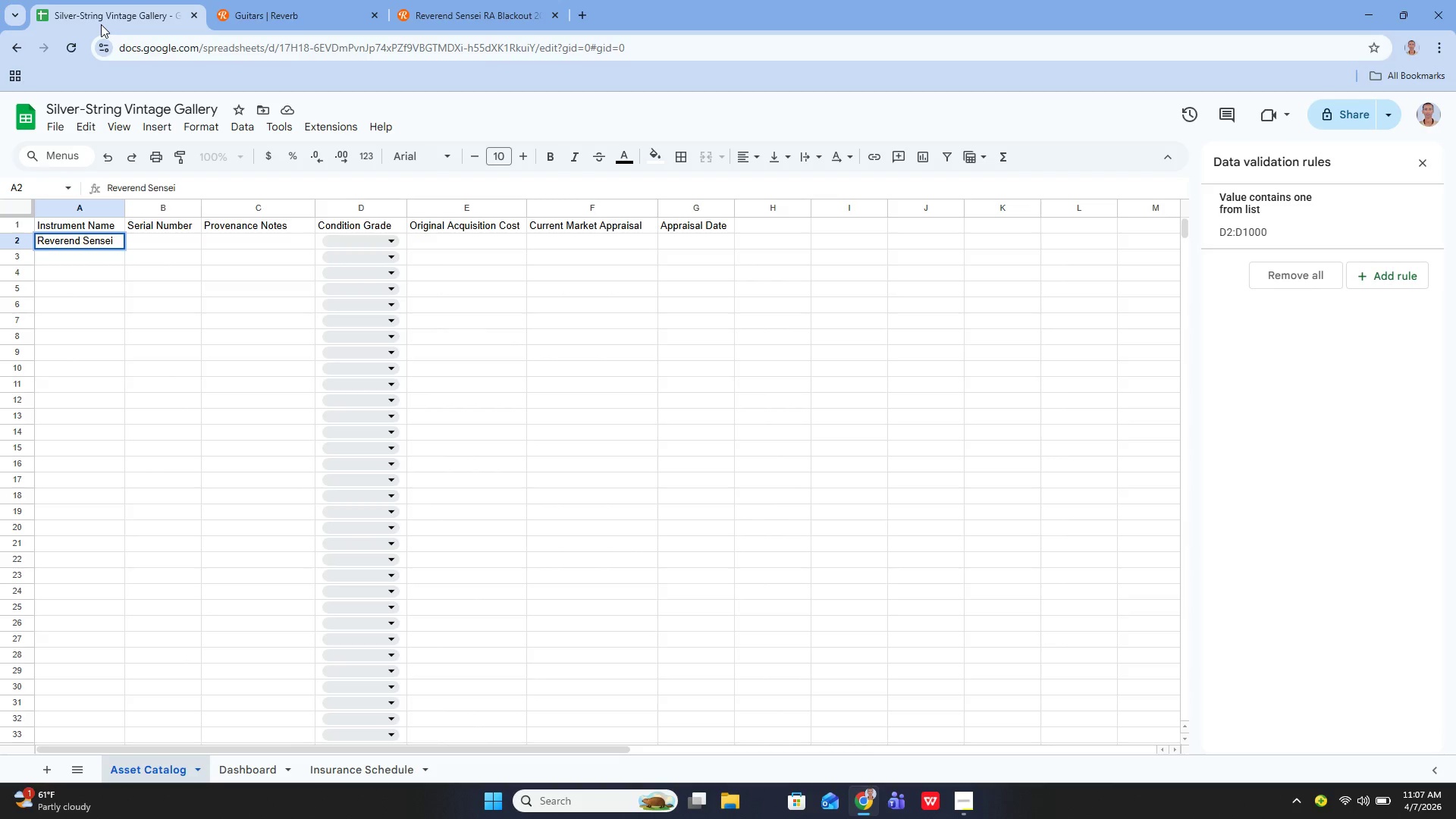 
type( Ra)
 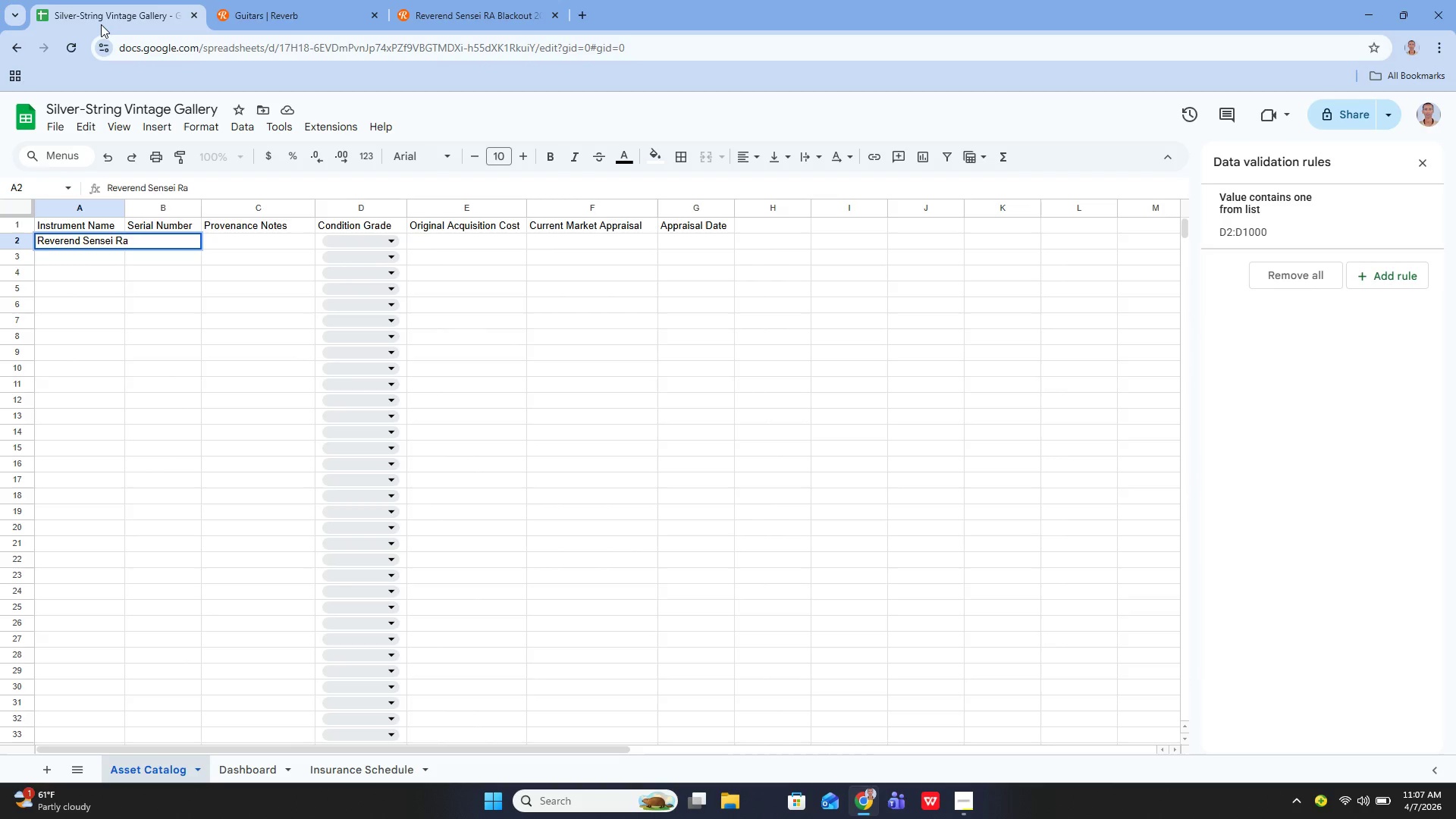 
mouse_move([416, 9])
 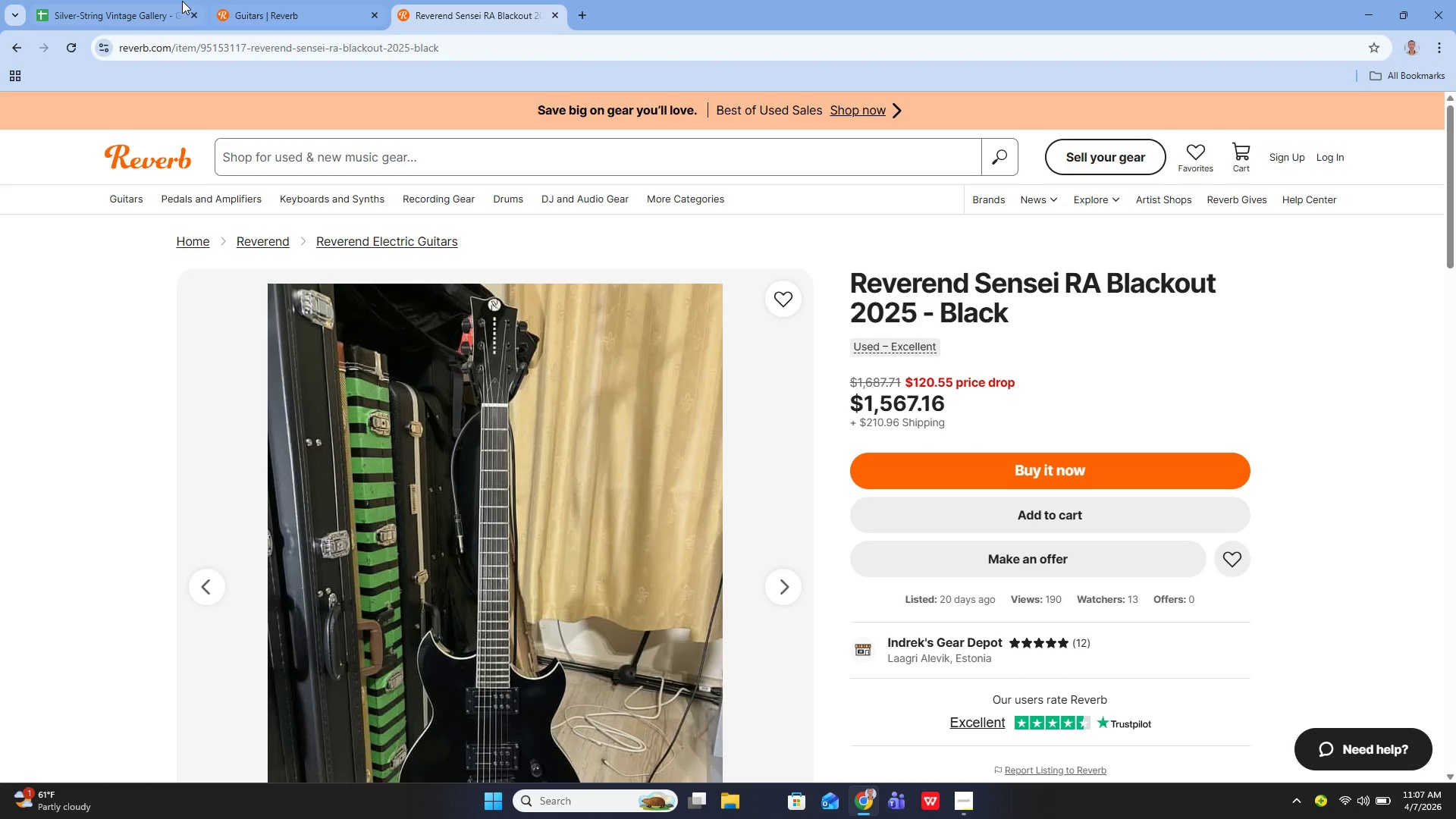 
left_click([110, 12])
 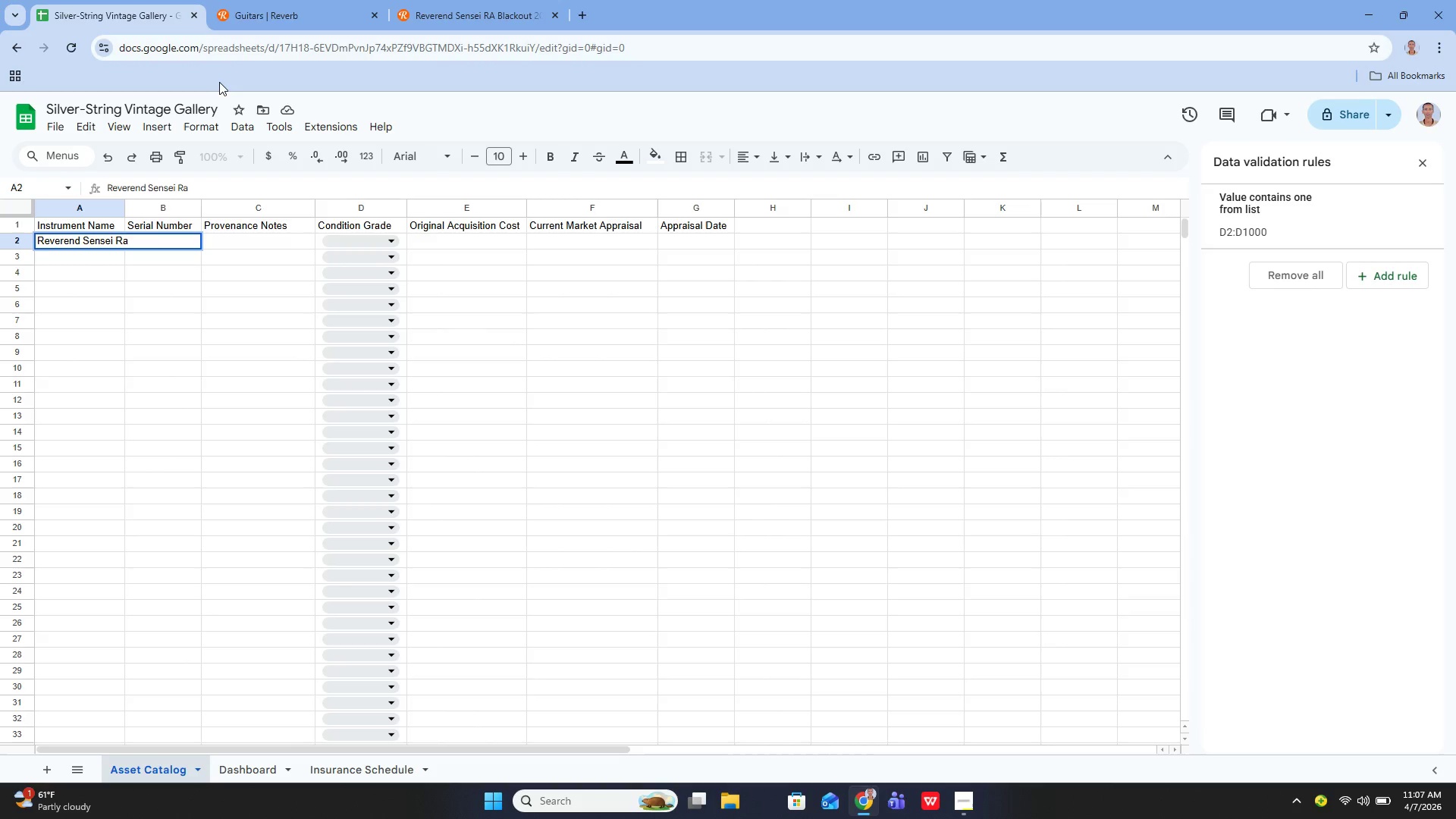 
wait(8.8)
 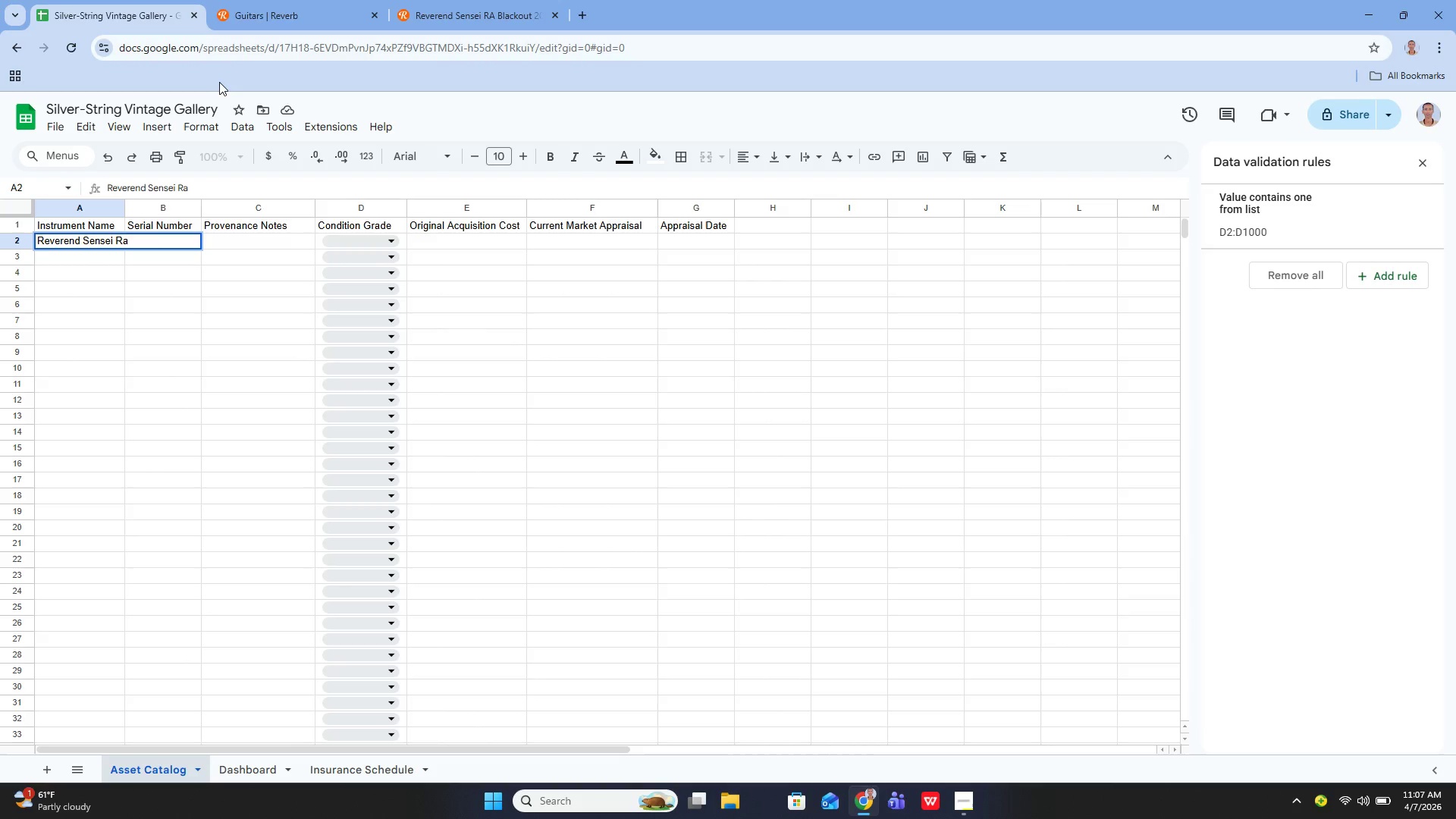 
left_click([485, 11])
 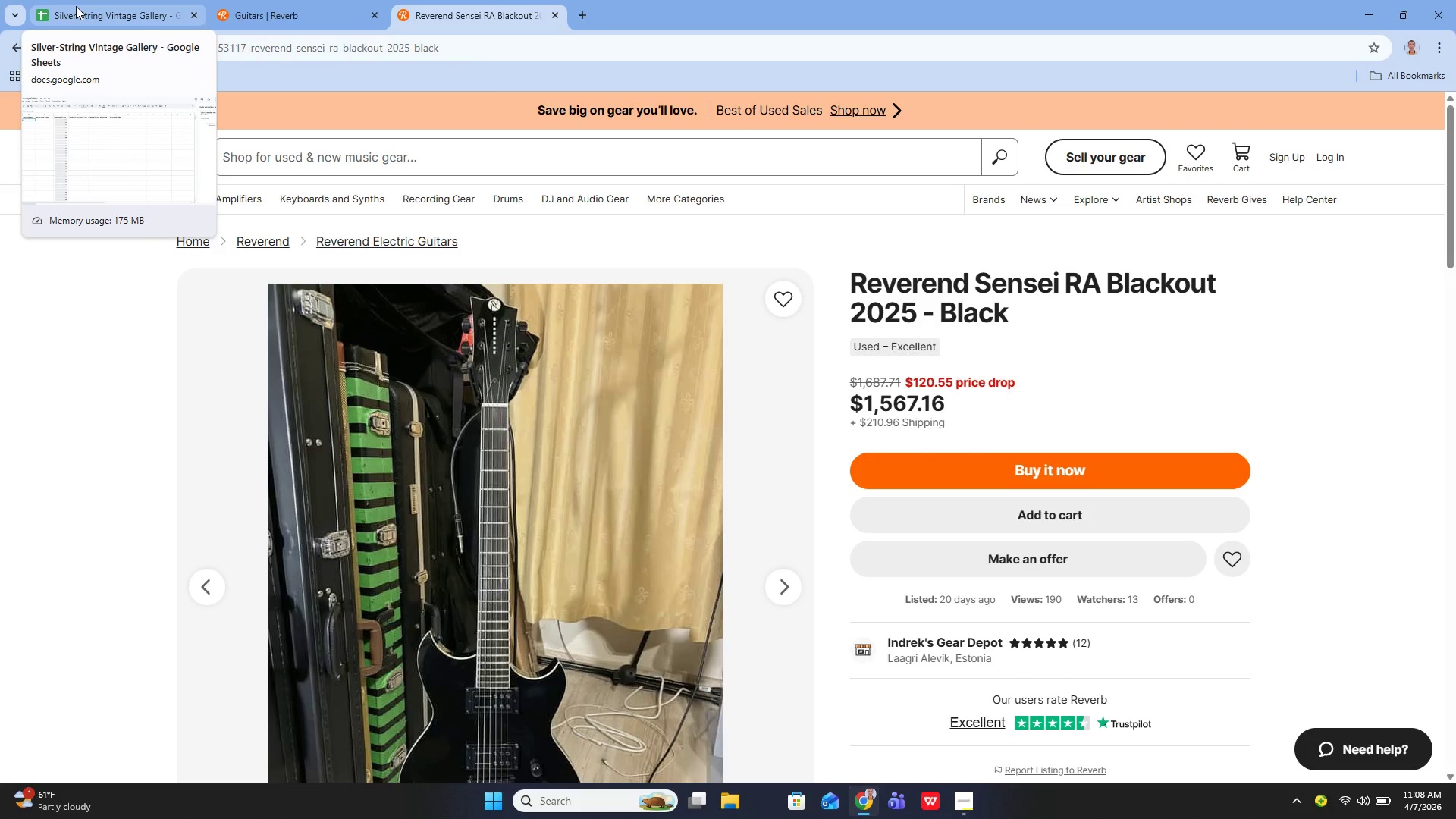 
wait(6.47)
 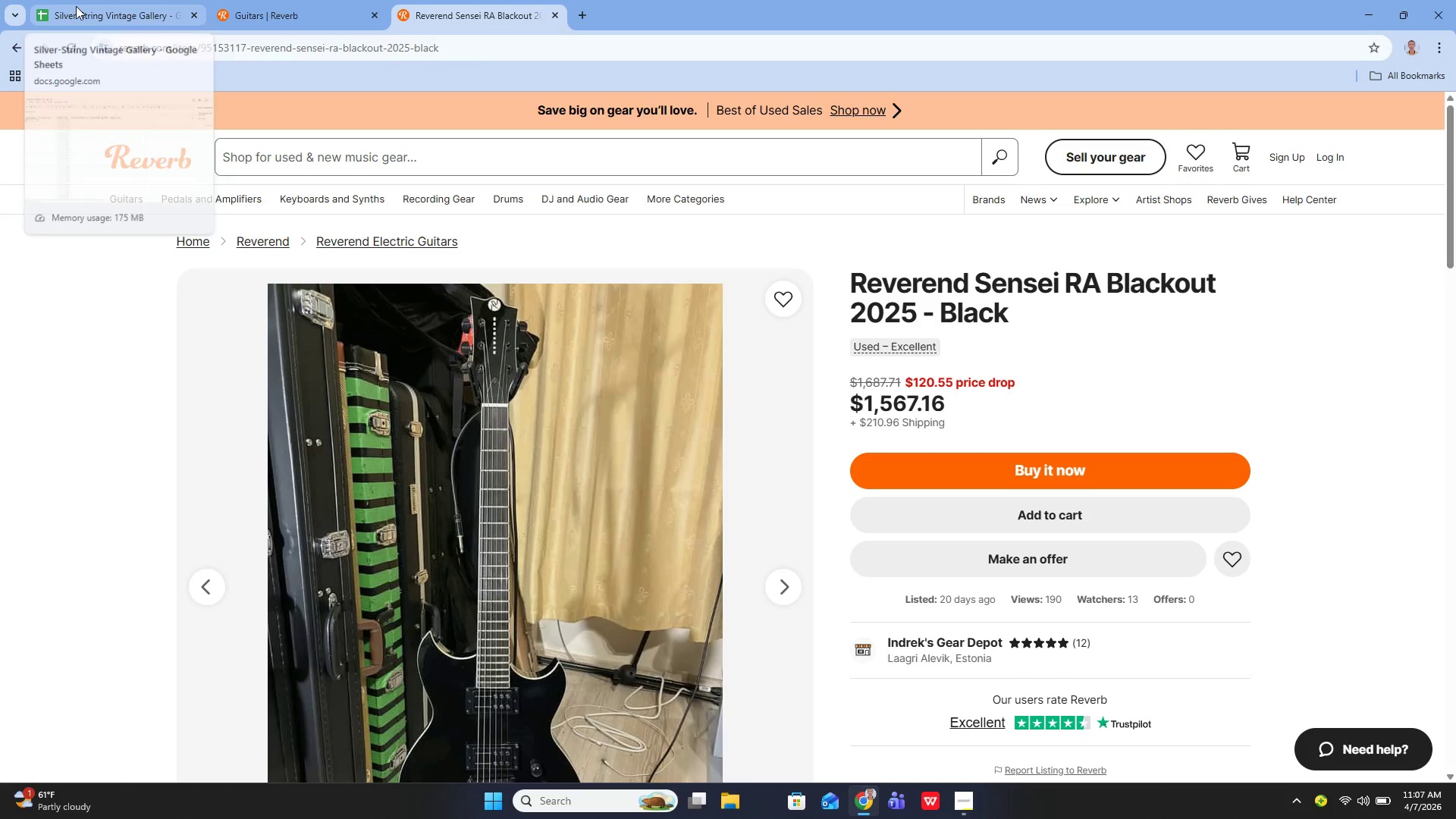 
left_click_drag(start_coordinate=[85, 20], to_coordinate=[91, 28])
 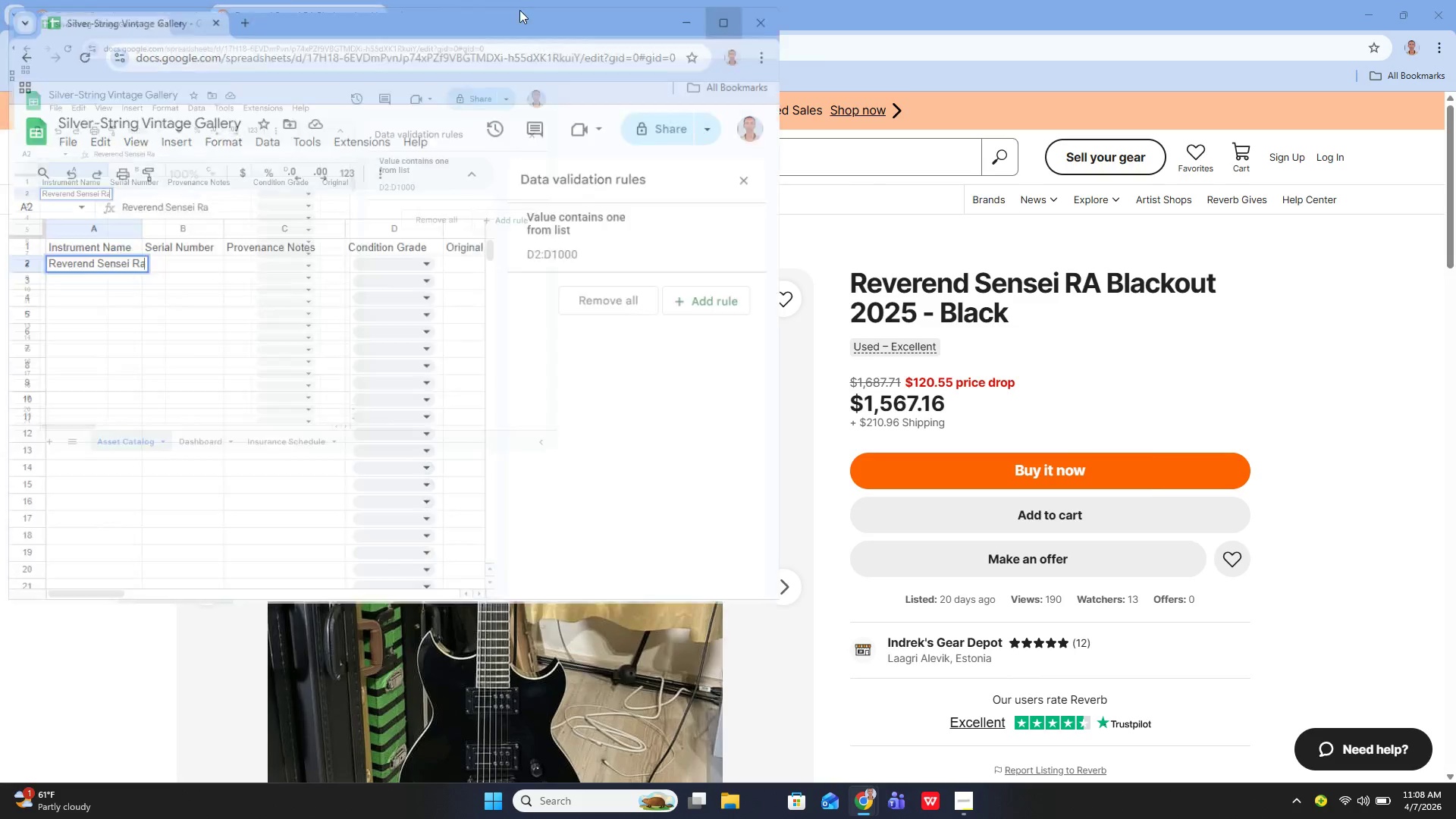 
left_click_drag(start_coordinate=[74, 9], to_coordinate=[44, 0])
 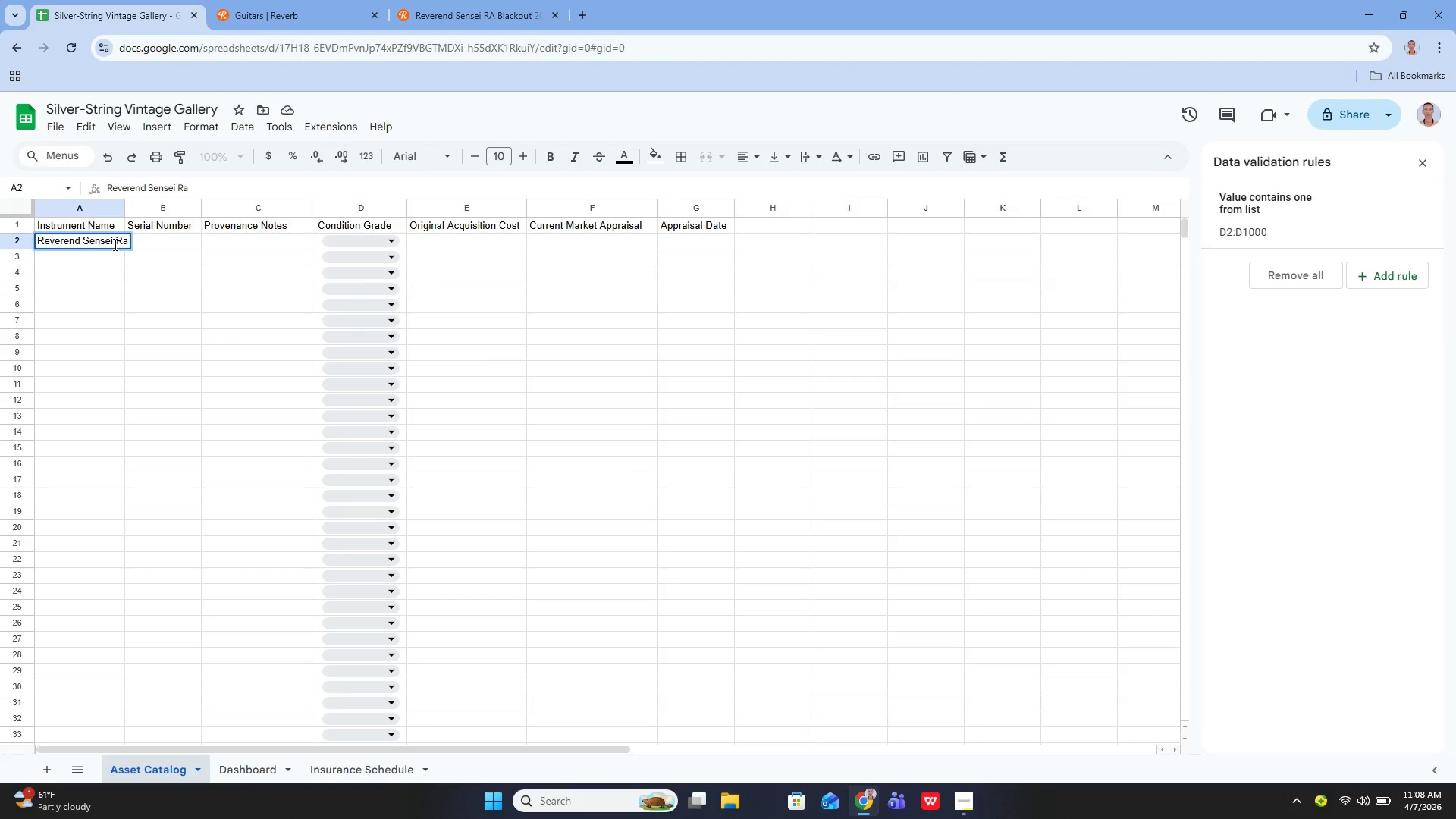 
key(Backspace)
 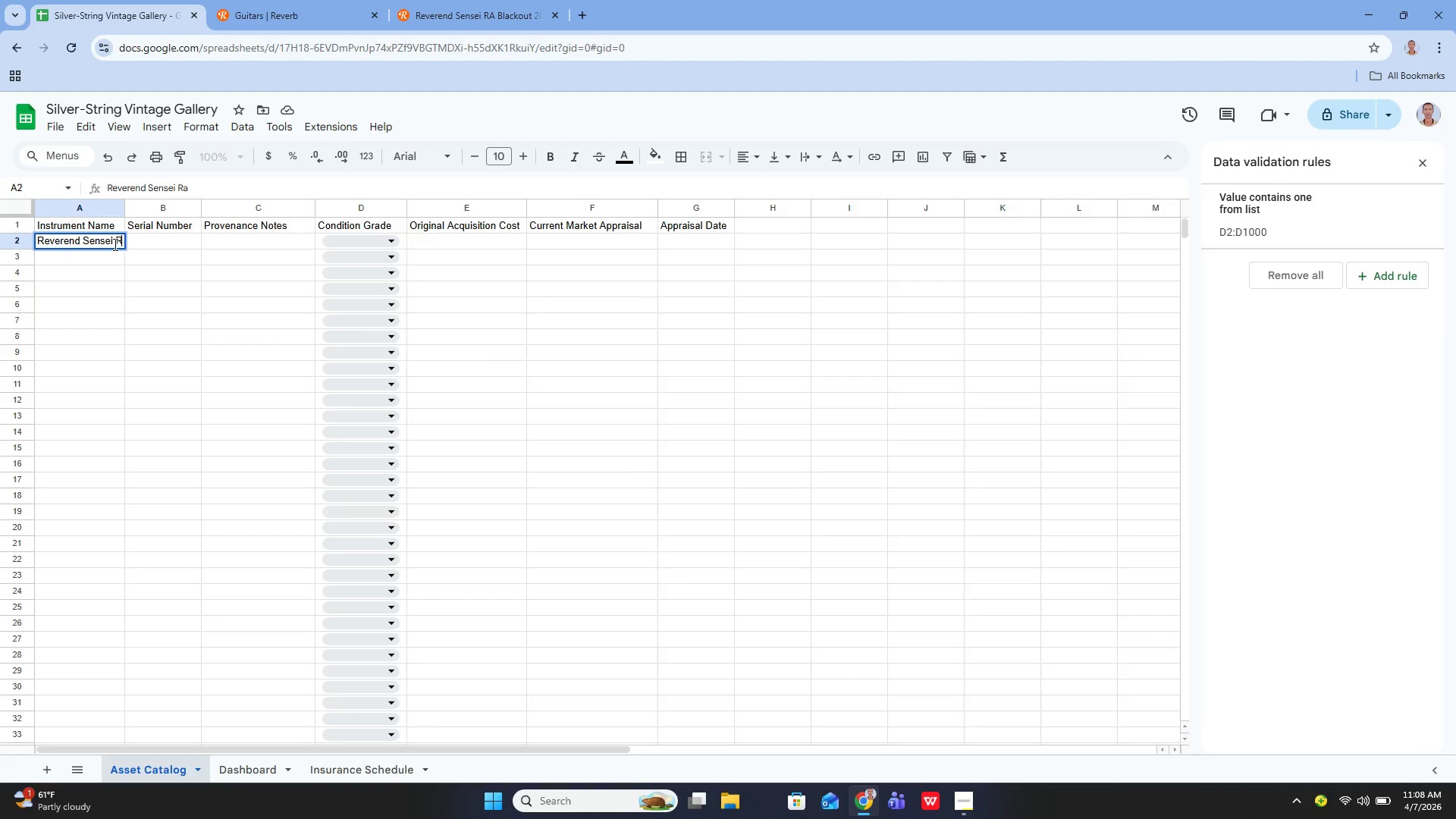 
key(Shift+A)
 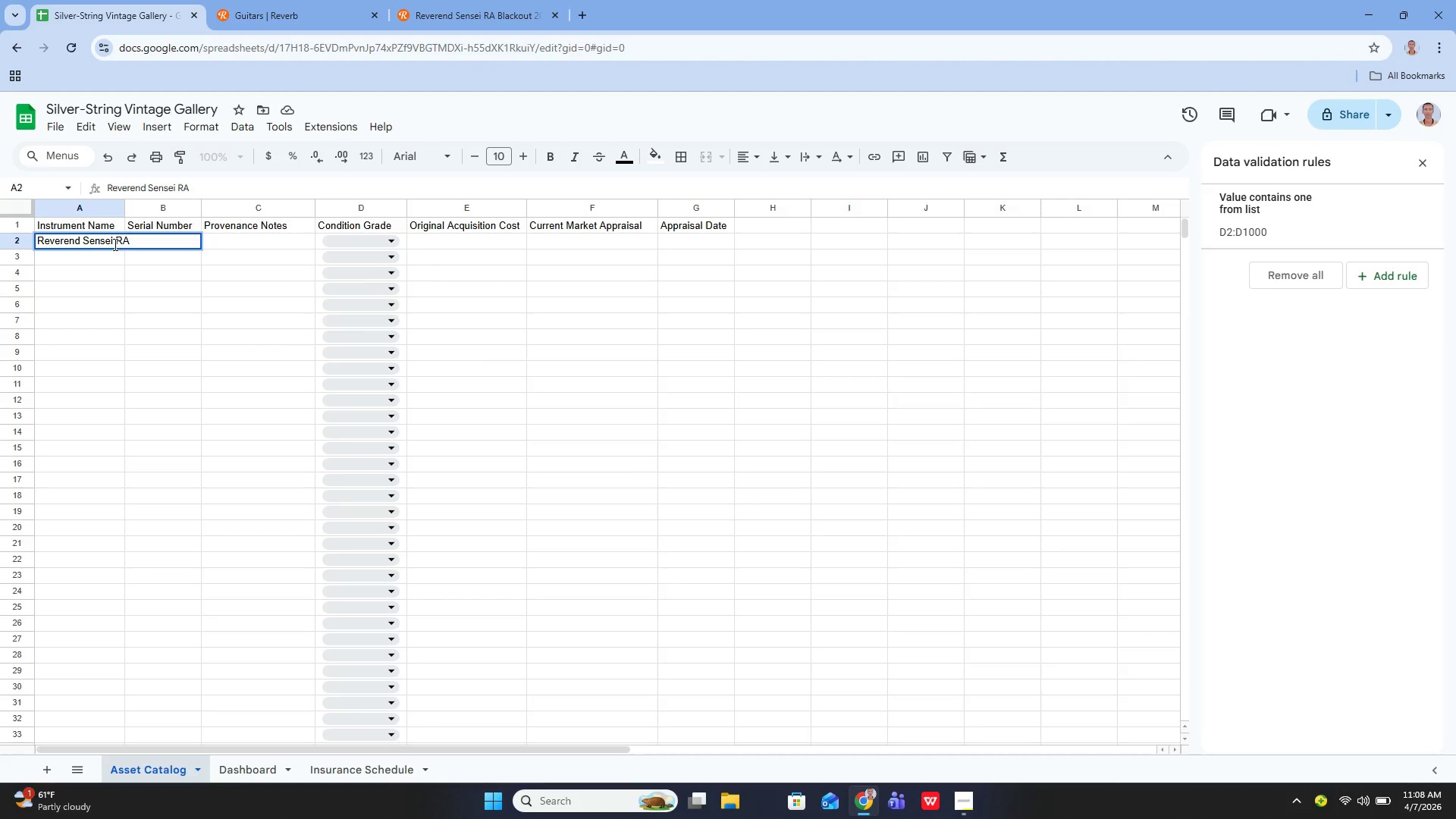 
key(Space)
 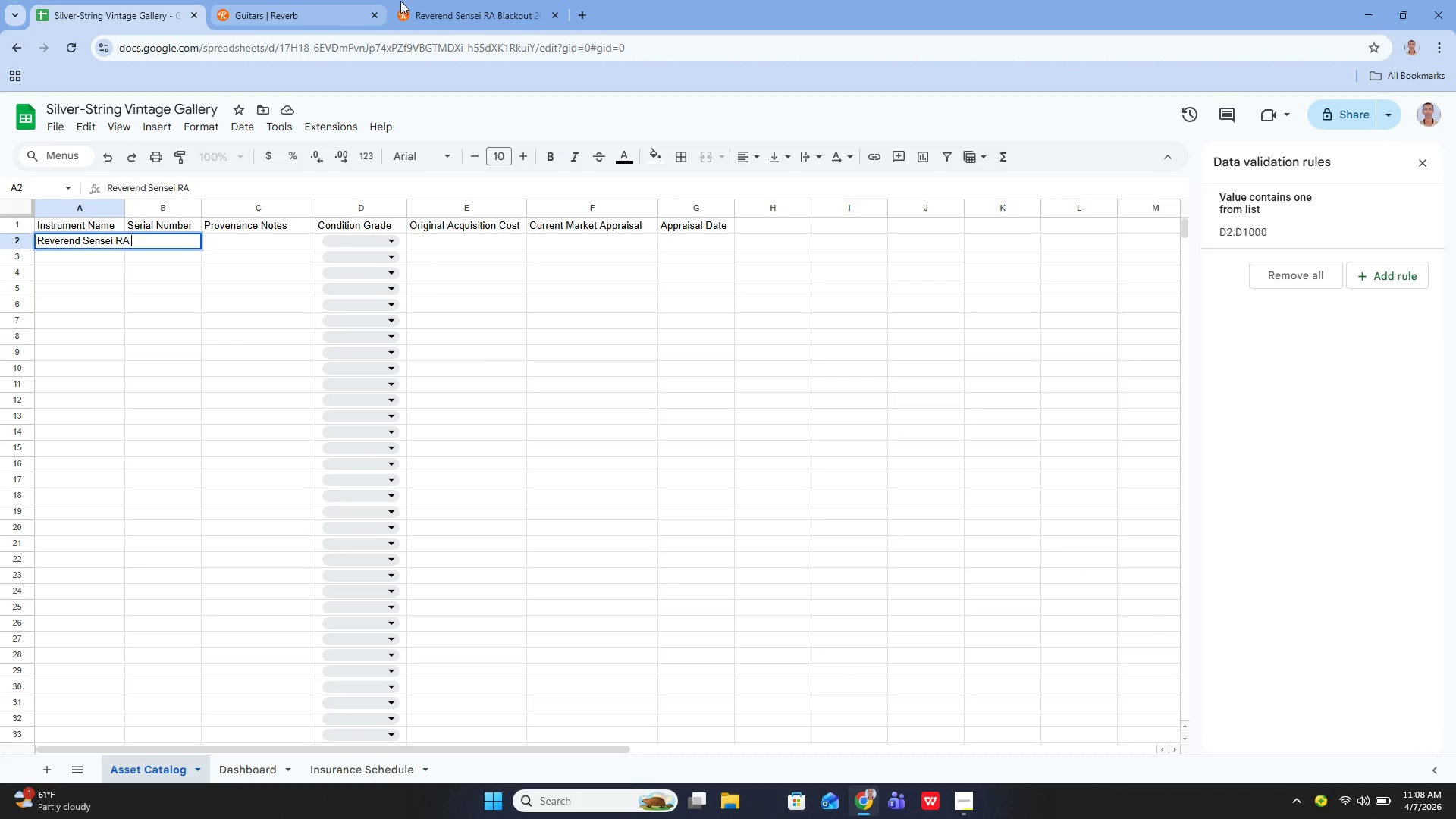 
left_click([455, 4])
 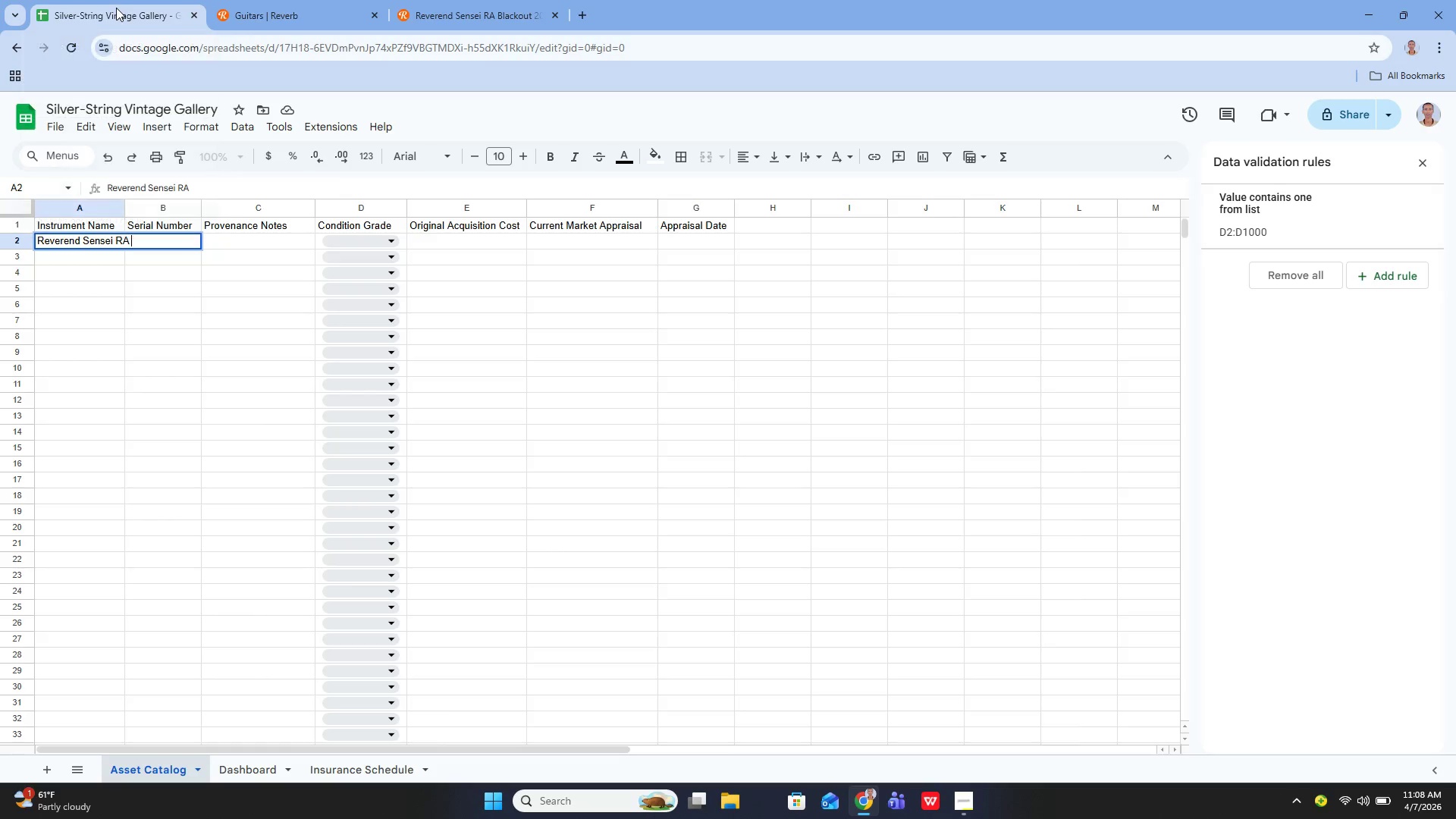 
type(Blackout)
 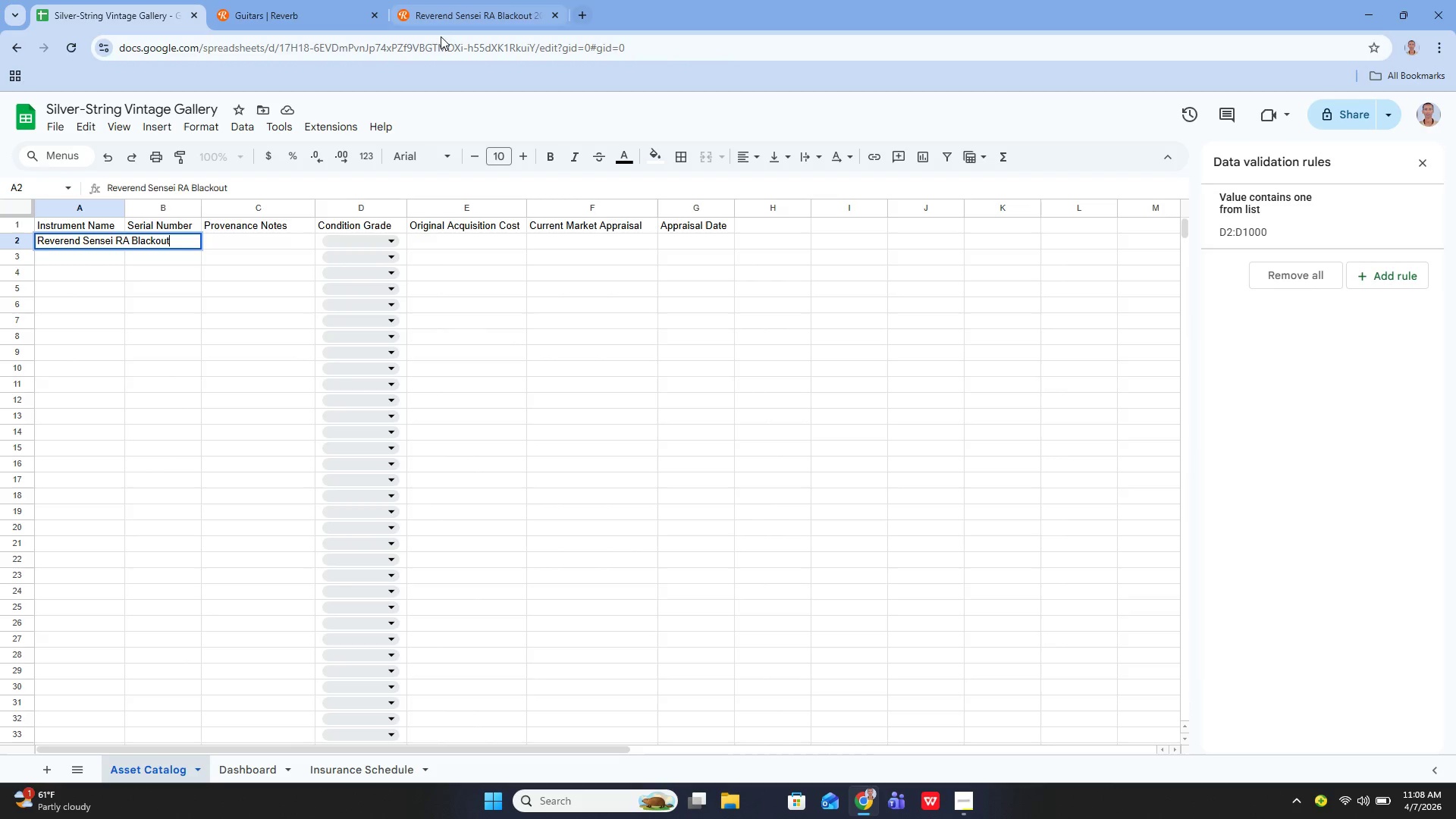 
left_click([444, 22])
 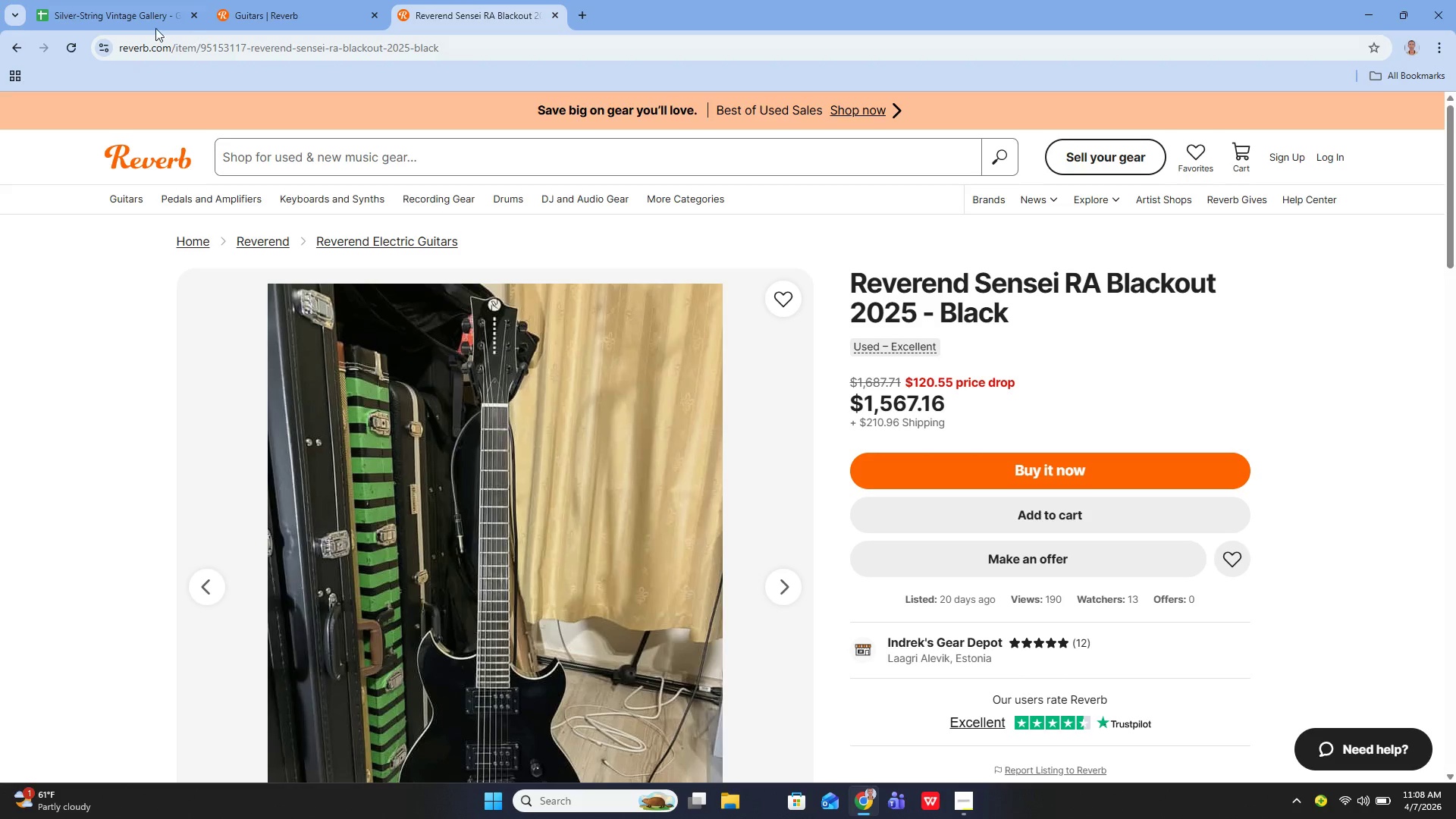 
left_click([146, 24])
 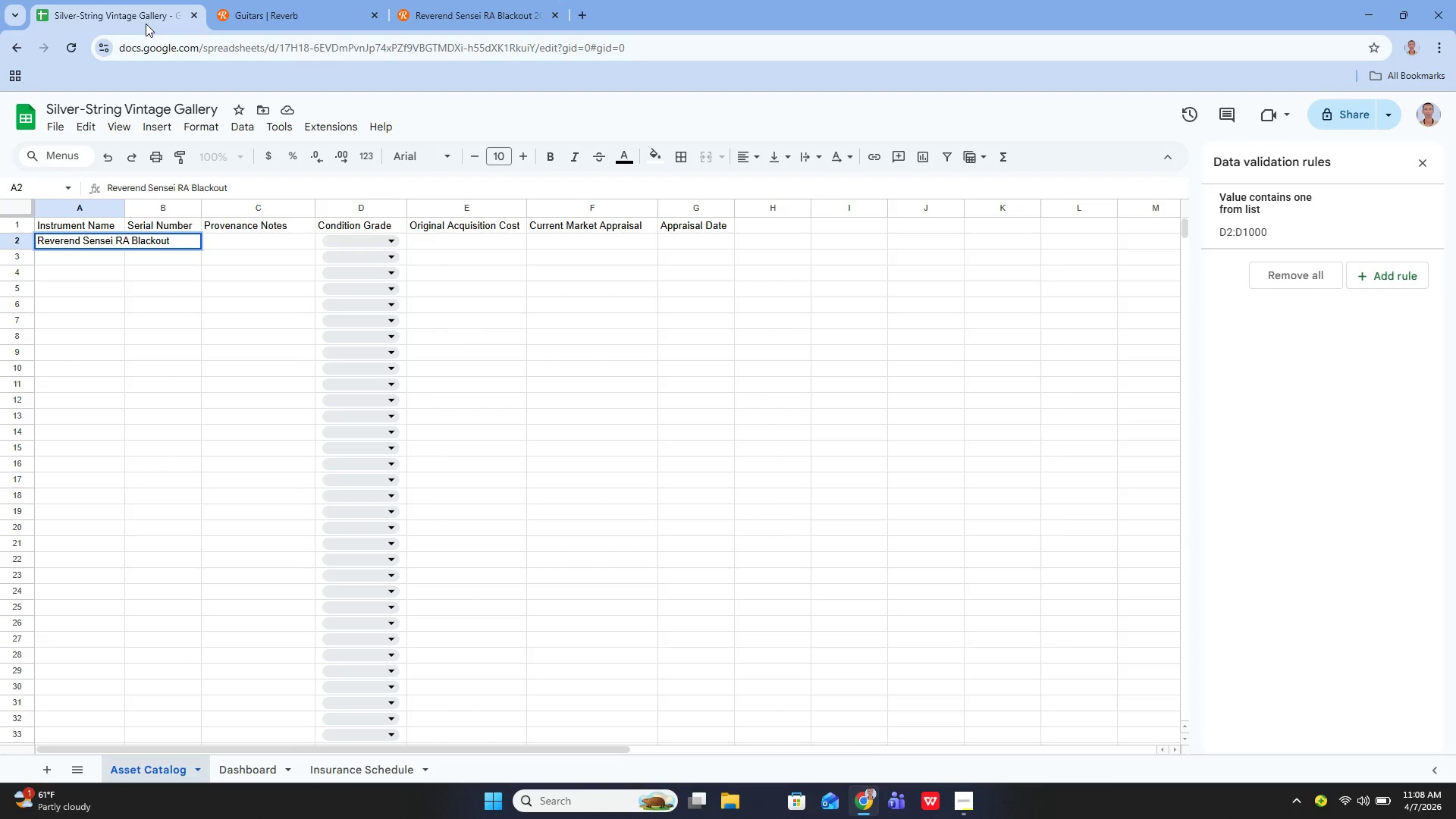 
type( 2025)
 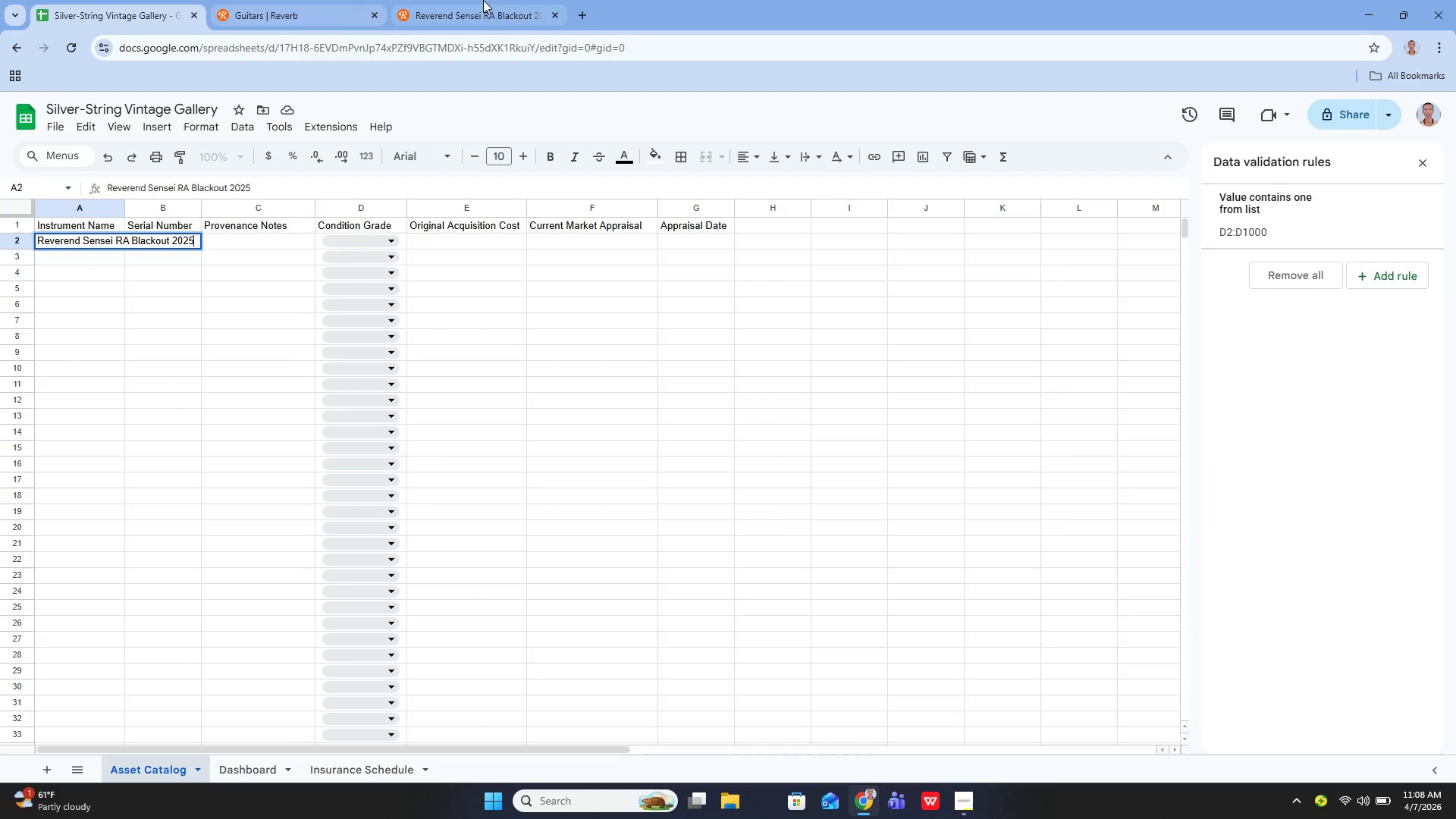 
left_click([466, 6])
 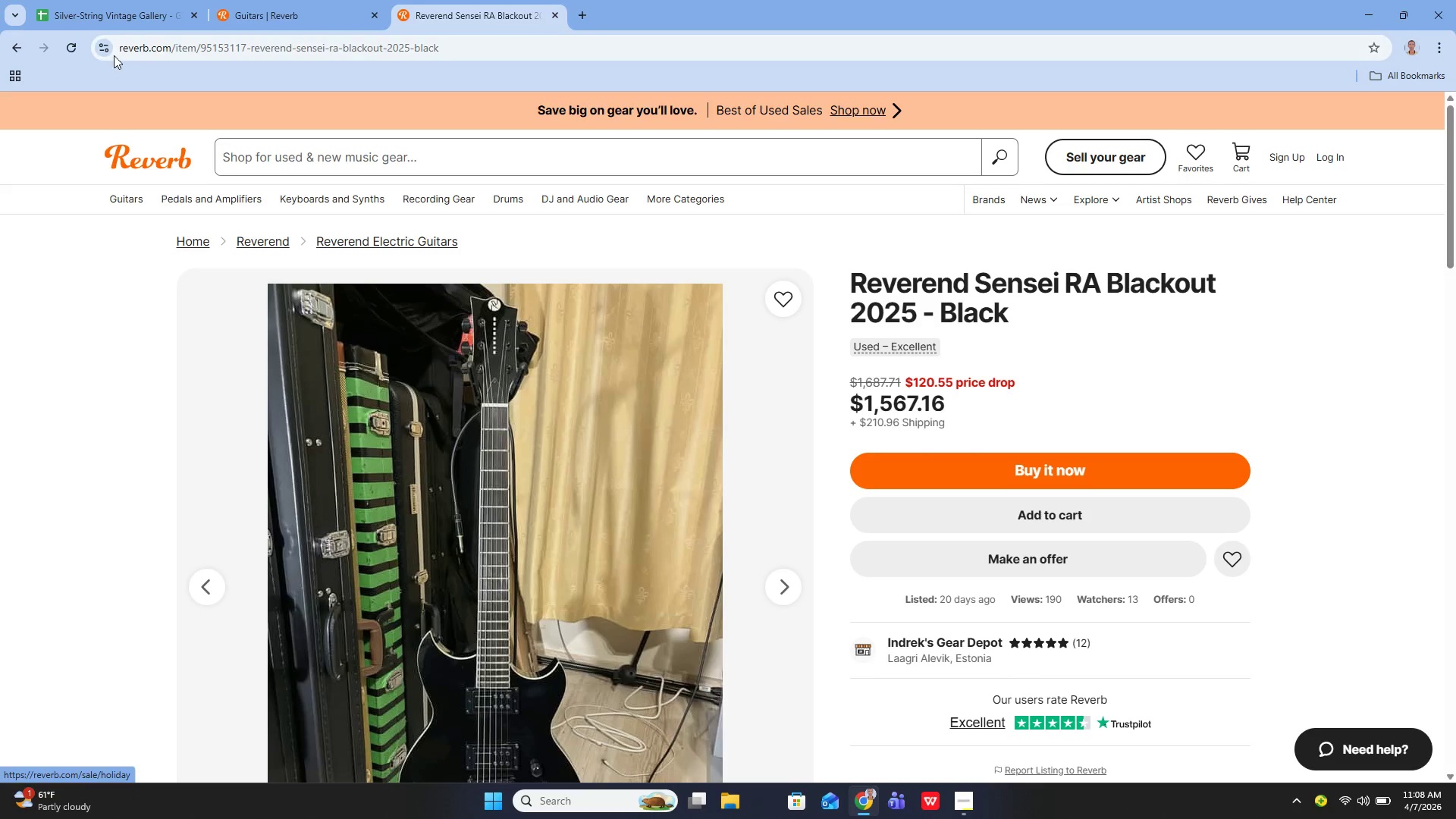 
left_click([93, 11])